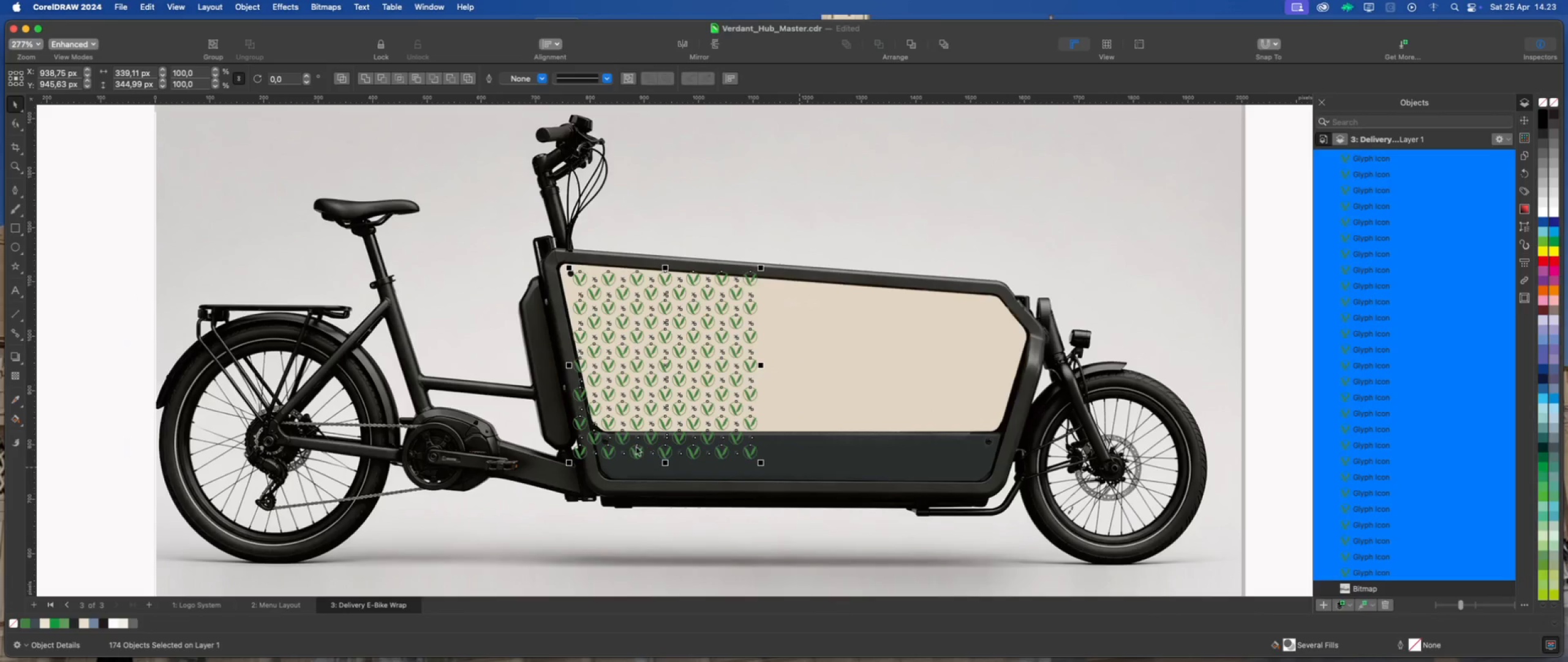 
scroll: coordinate [631, 446], scroll_direction: up, amount: 3.0
 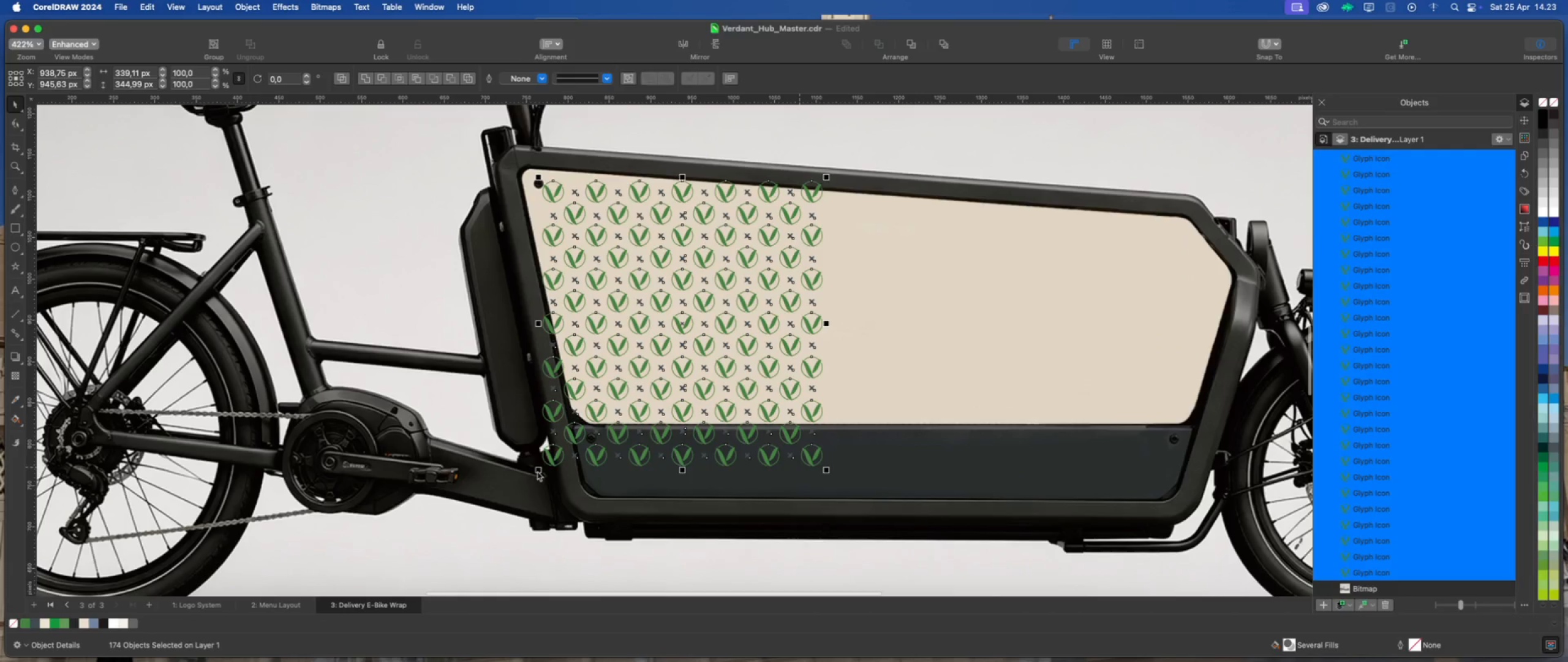 
left_click_drag(start_coordinate=[538, 470], to_coordinate=[541, 464])
 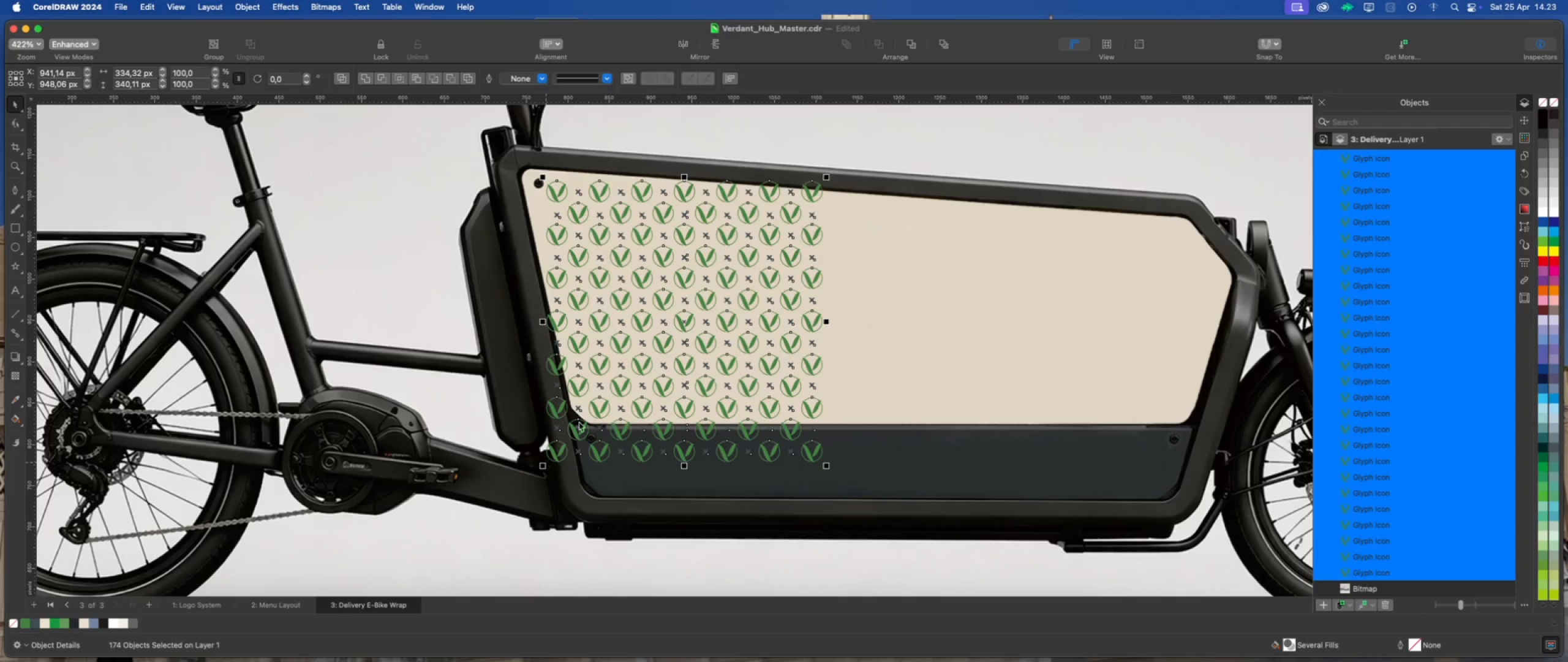 
key(ArrowLeft)
 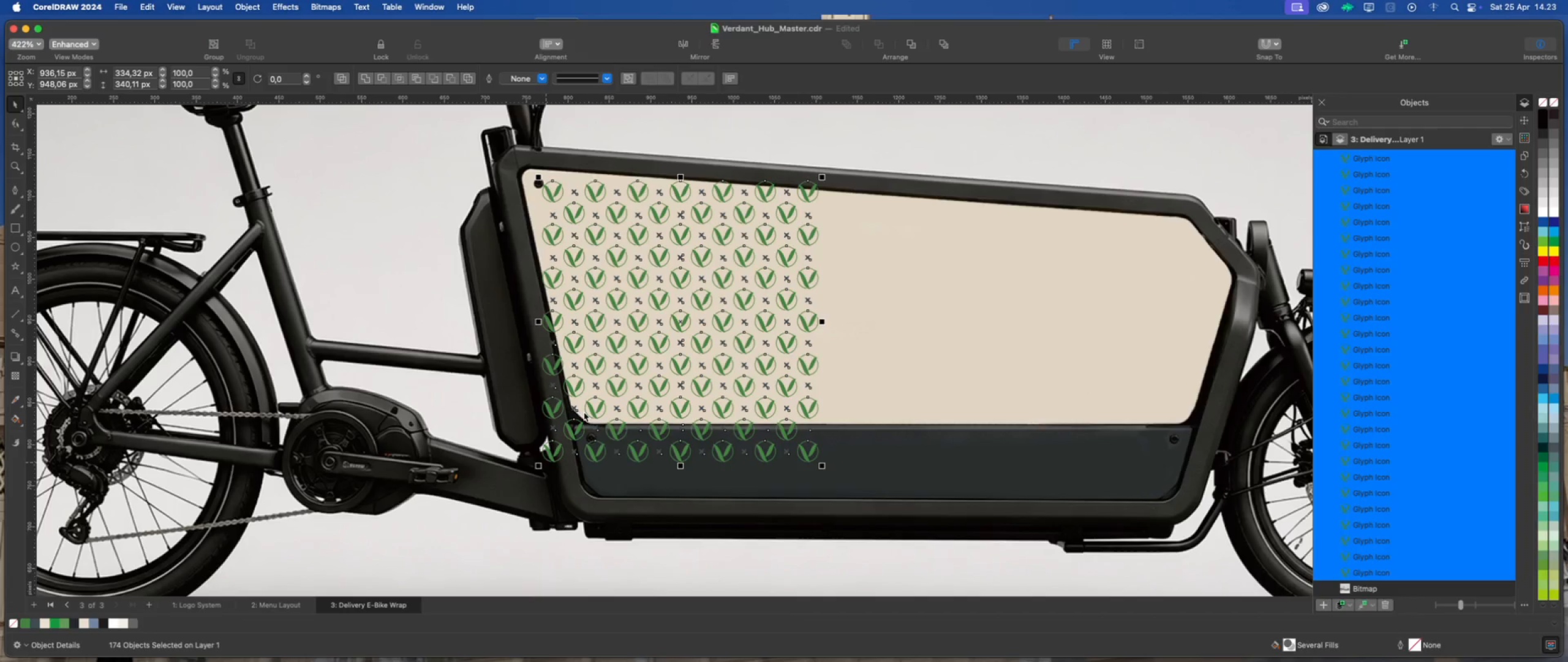 
key(ArrowUp)
 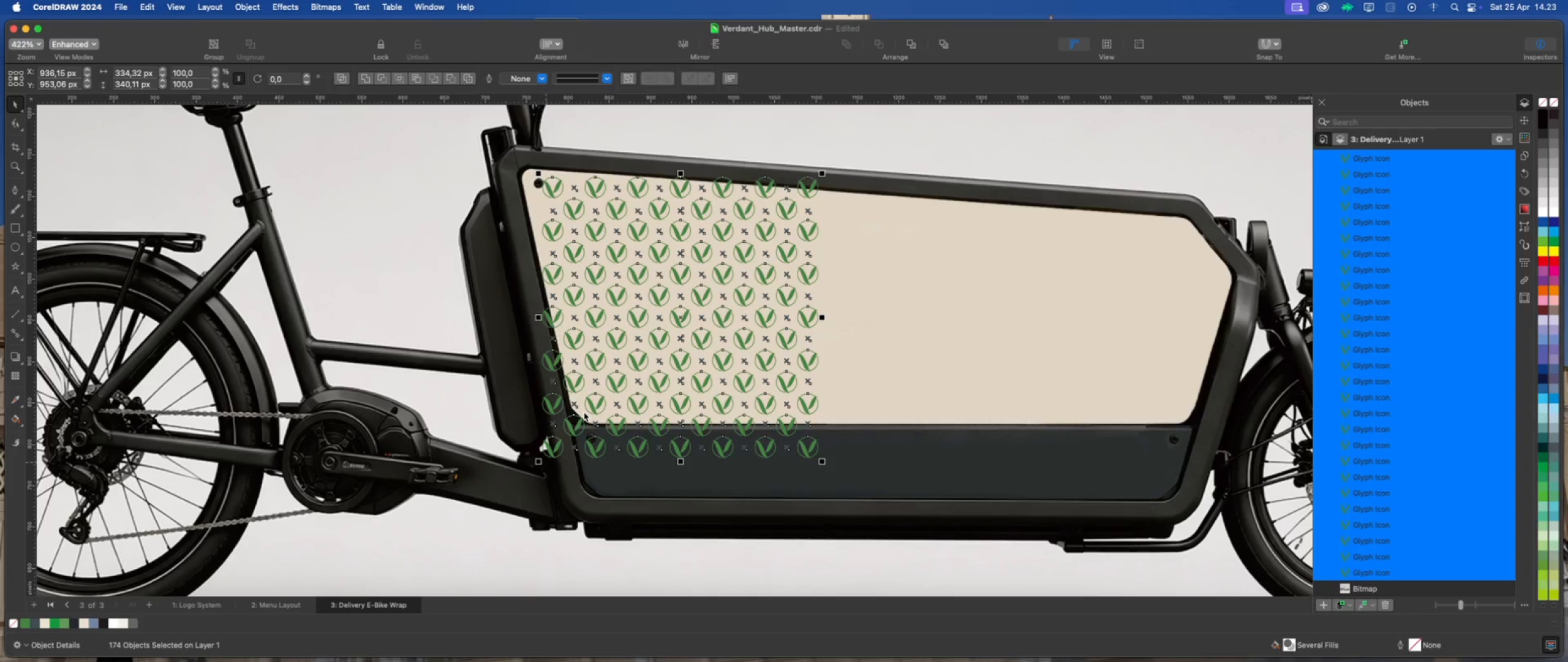 
key(ArrowDown)
 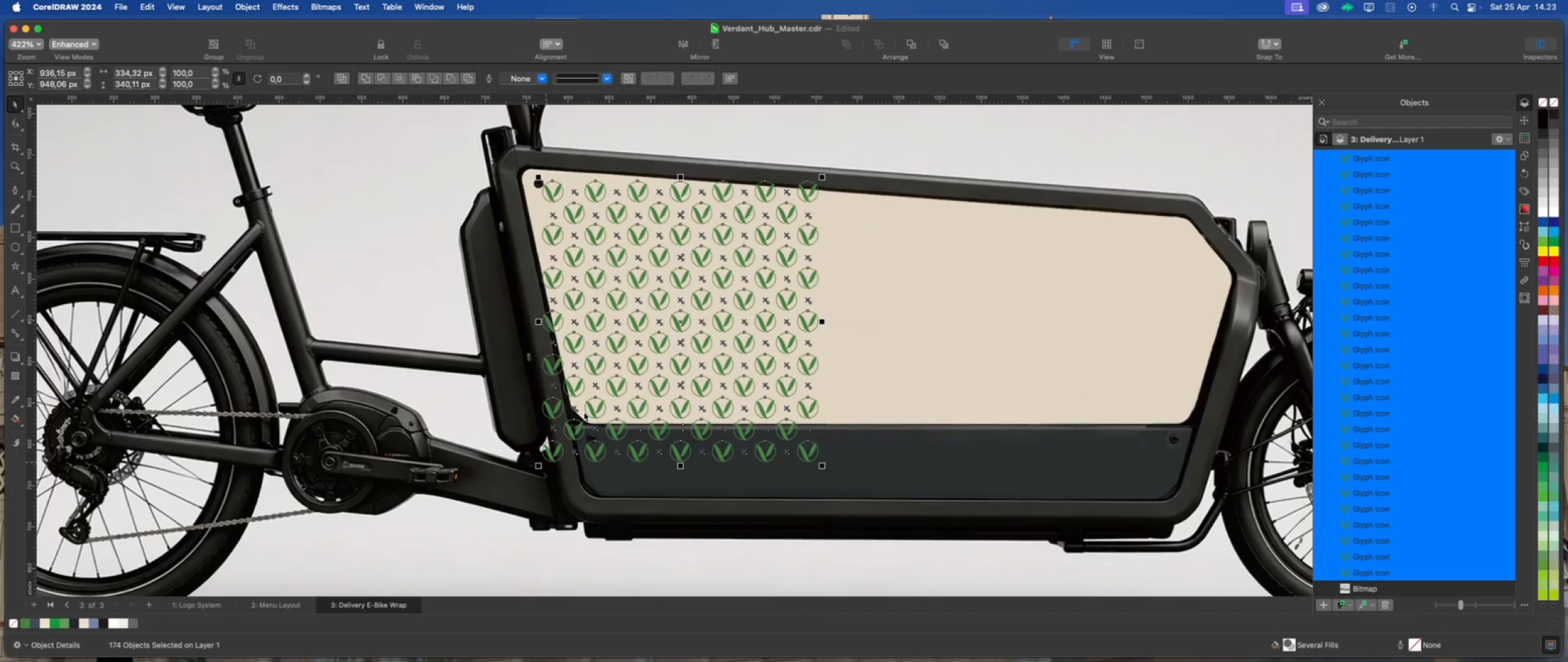 
key(ArrowDown)
 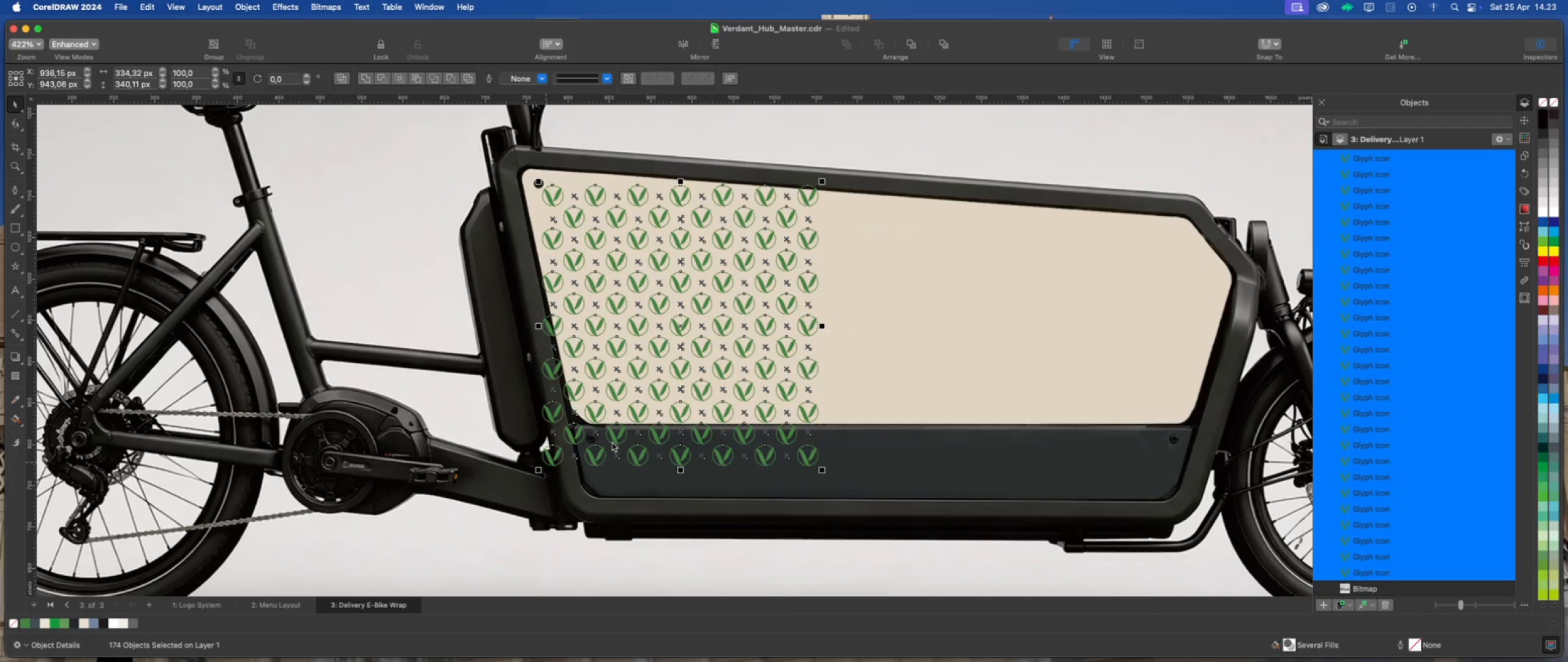 
wait(5.04)
 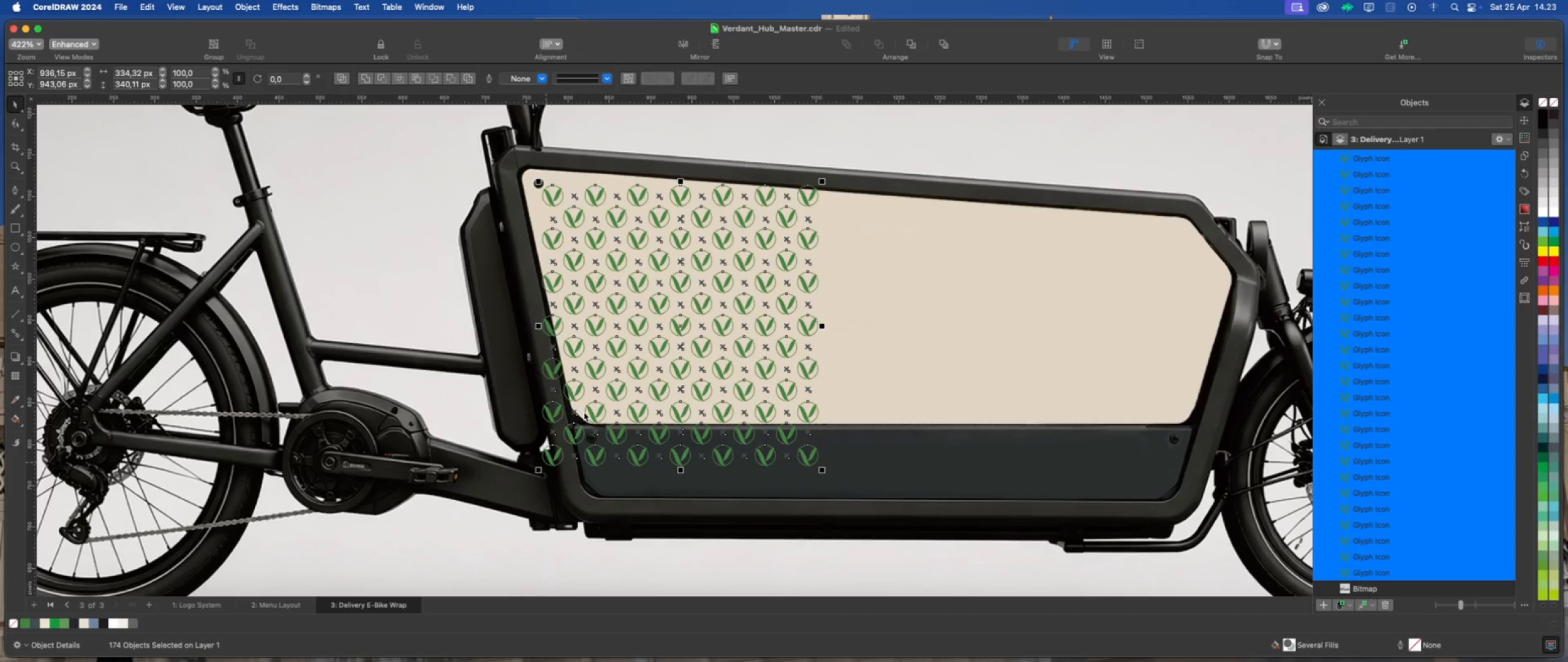 
key(ArrowUp)
 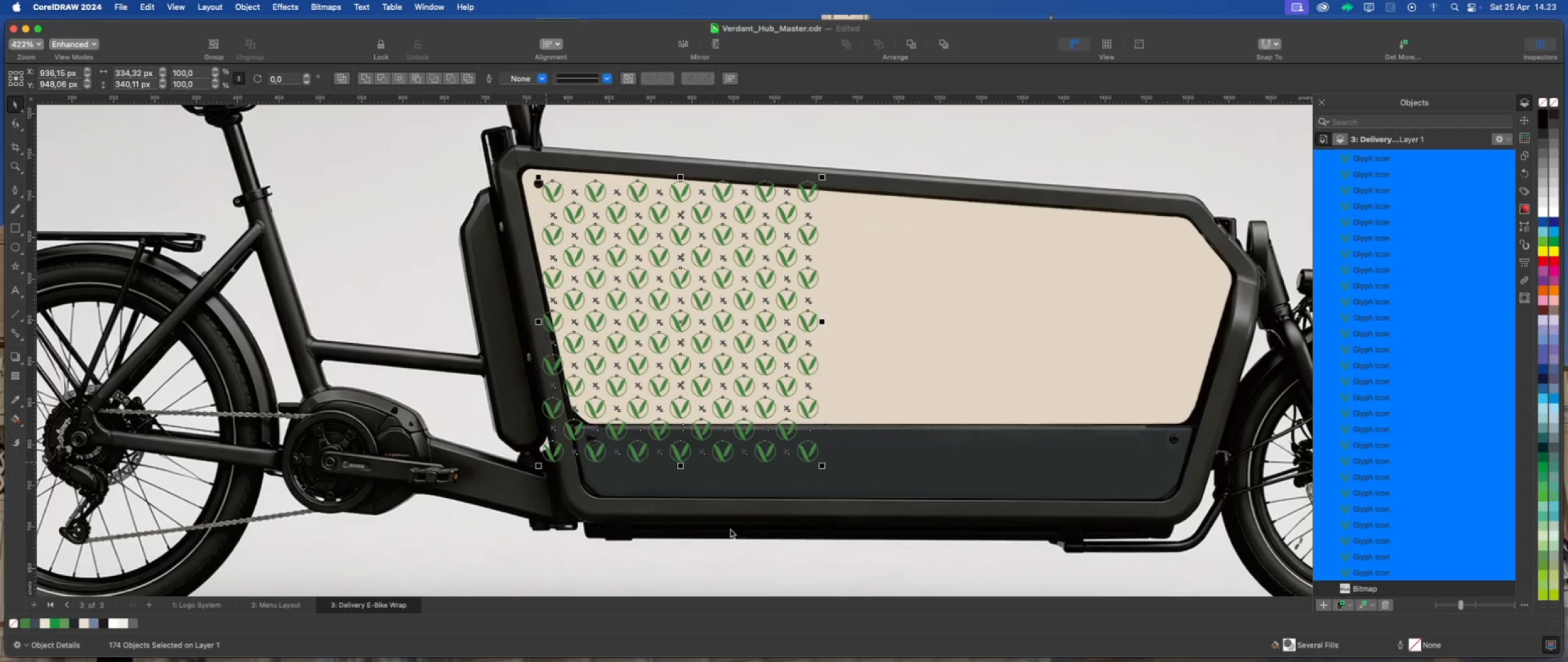 
left_click([745, 539])
 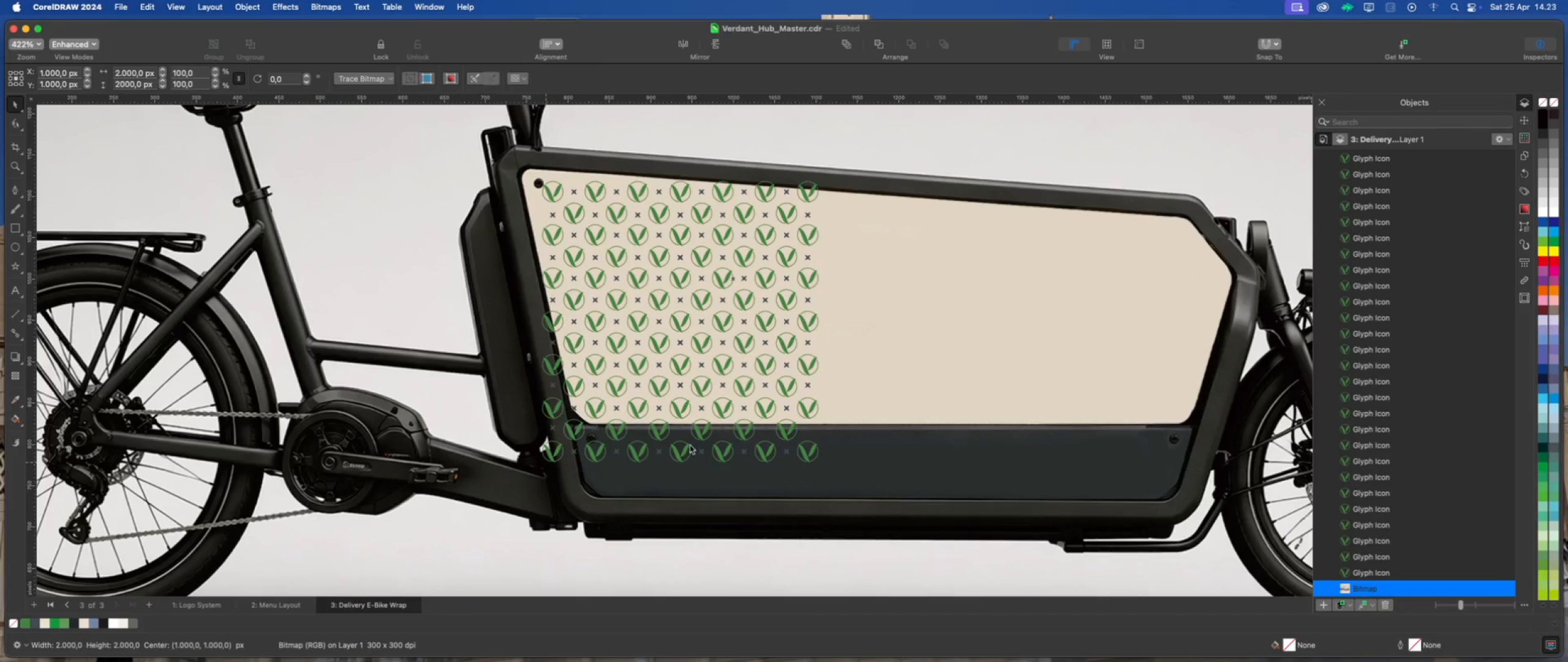 
scroll: coordinate [652, 409], scroll_direction: down, amount: 3.0
 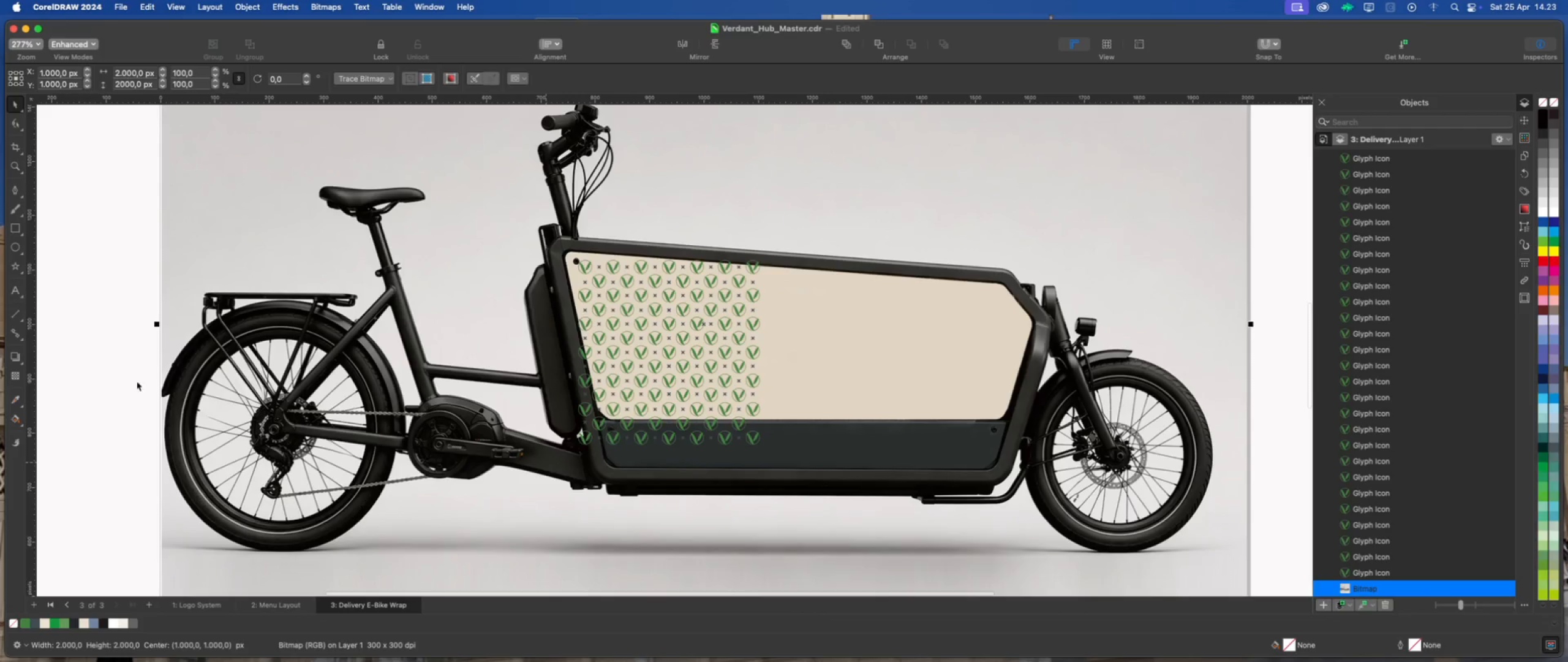 
left_click([130, 381])
 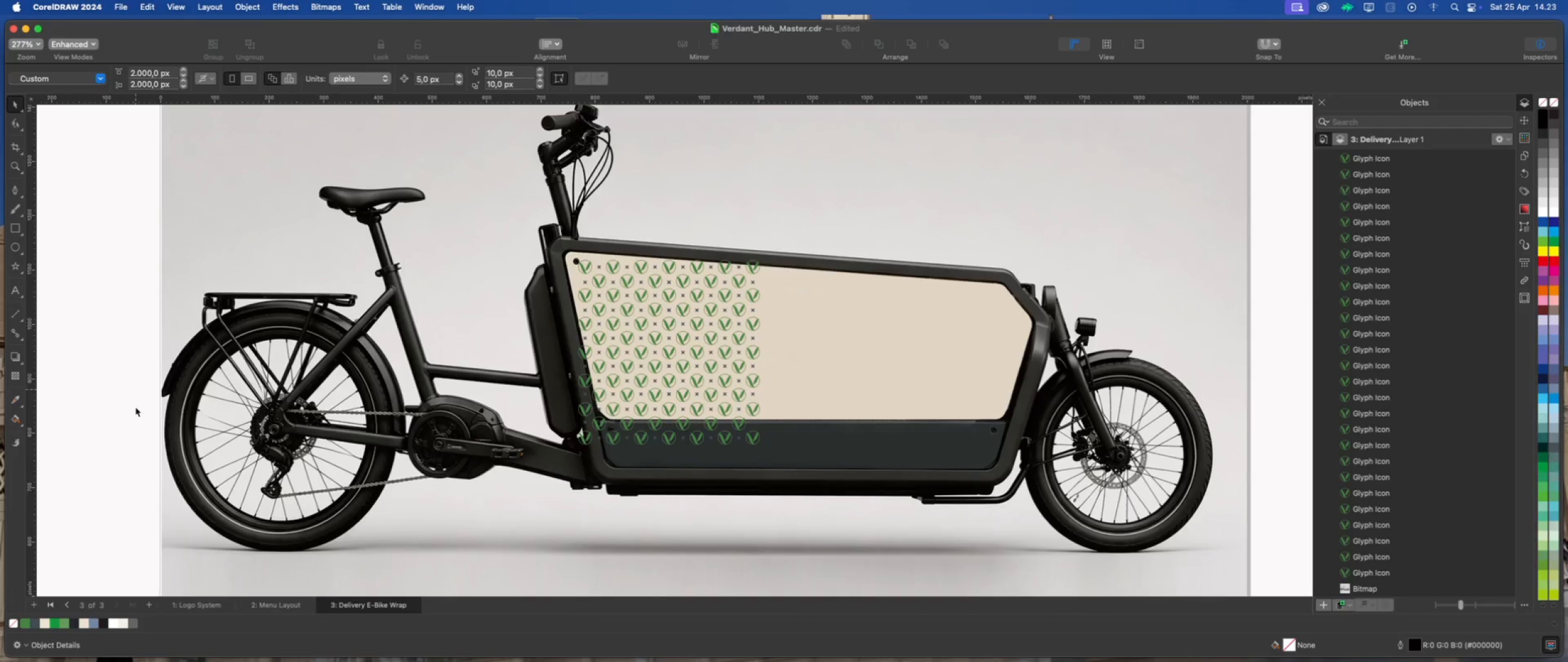 
left_click_drag(start_coordinate=[134, 421], to_coordinate=[738, 513])
 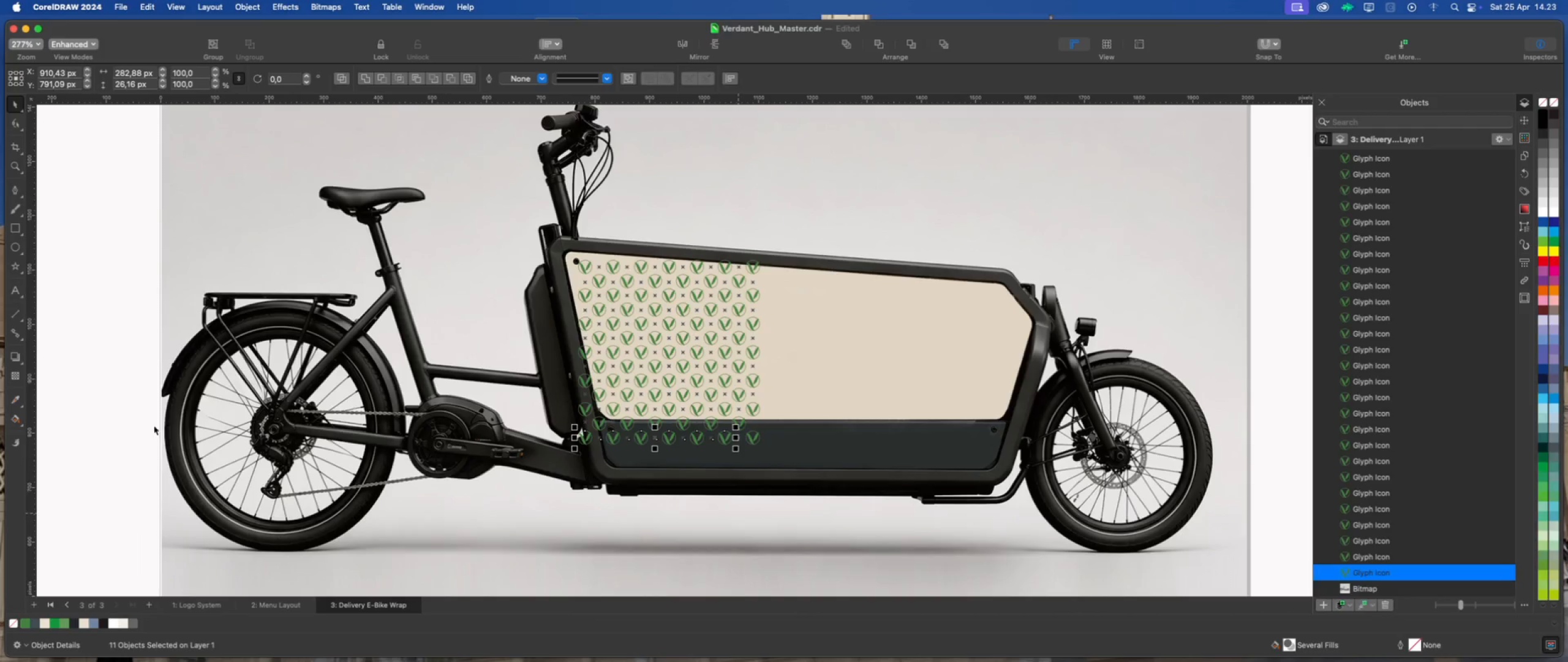 
left_click([146, 422])
 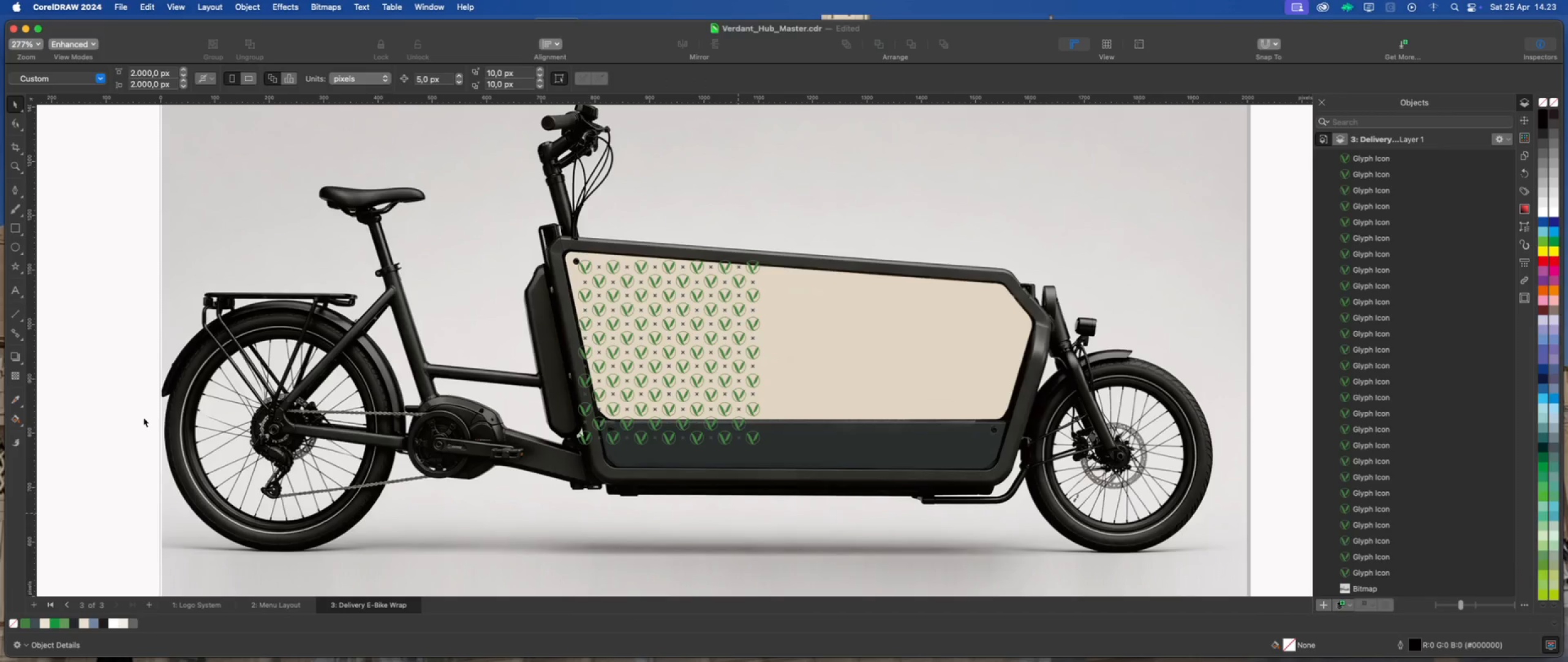 
left_click_drag(start_coordinate=[143, 417], to_coordinate=[799, 480])
 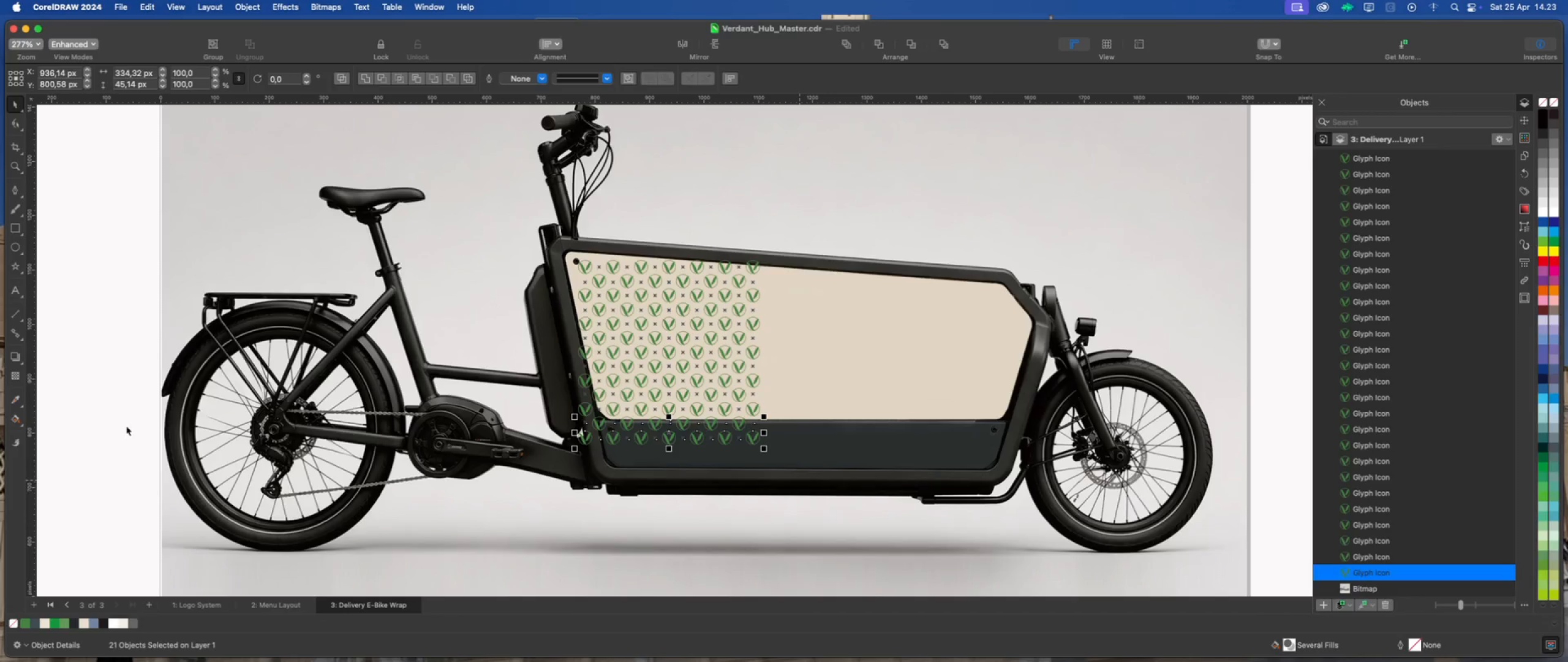 
left_click_drag(start_coordinate=[129, 421], to_coordinate=[726, 464])
 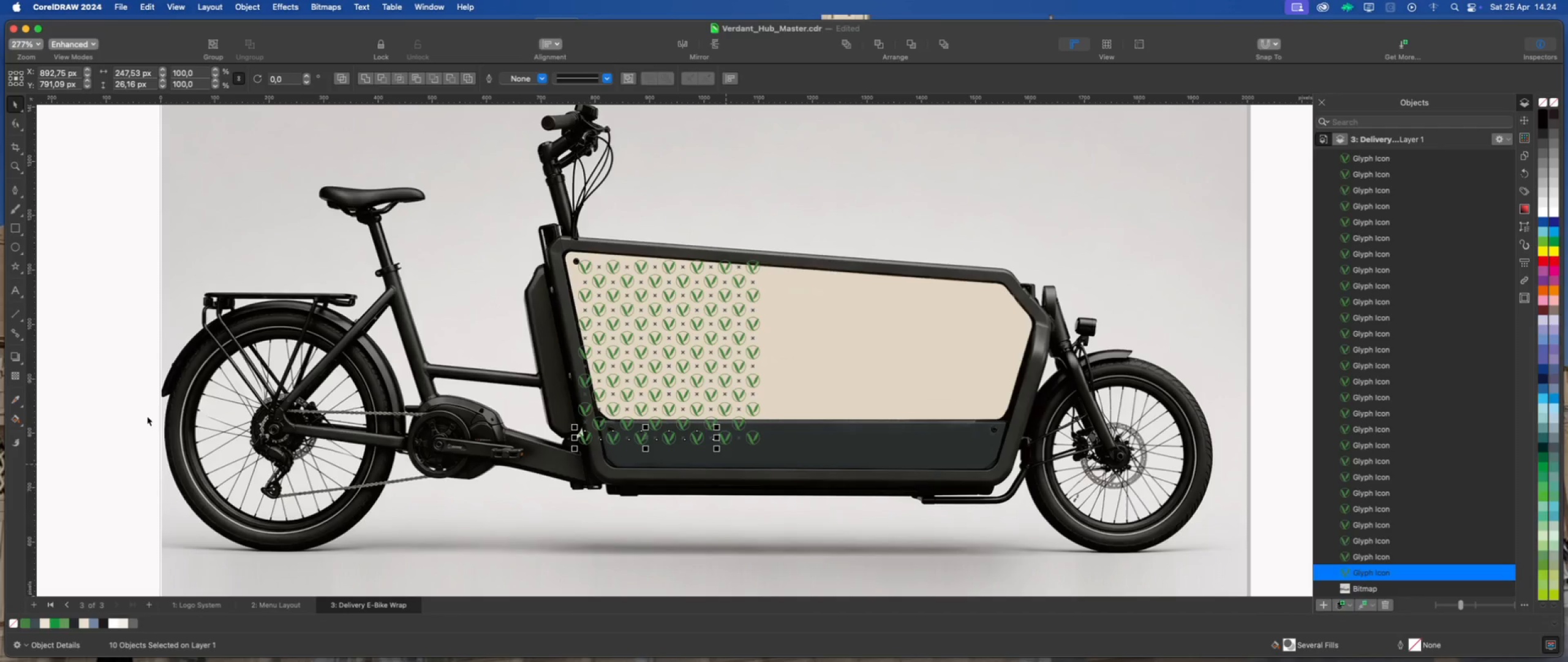 
left_click_drag(start_coordinate=[148, 414], to_coordinate=[817, 481])
 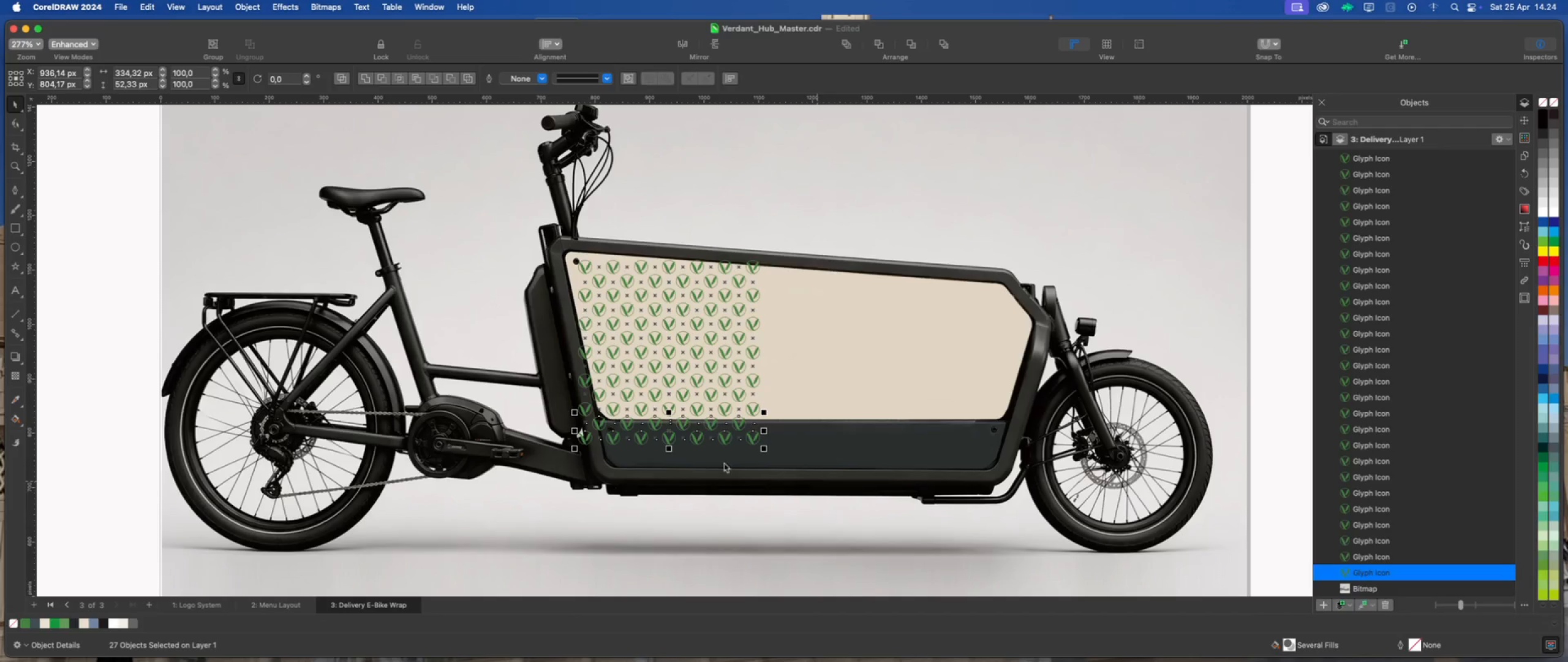 
scroll: coordinate [696, 453], scroll_direction: up, amount: 4.0
 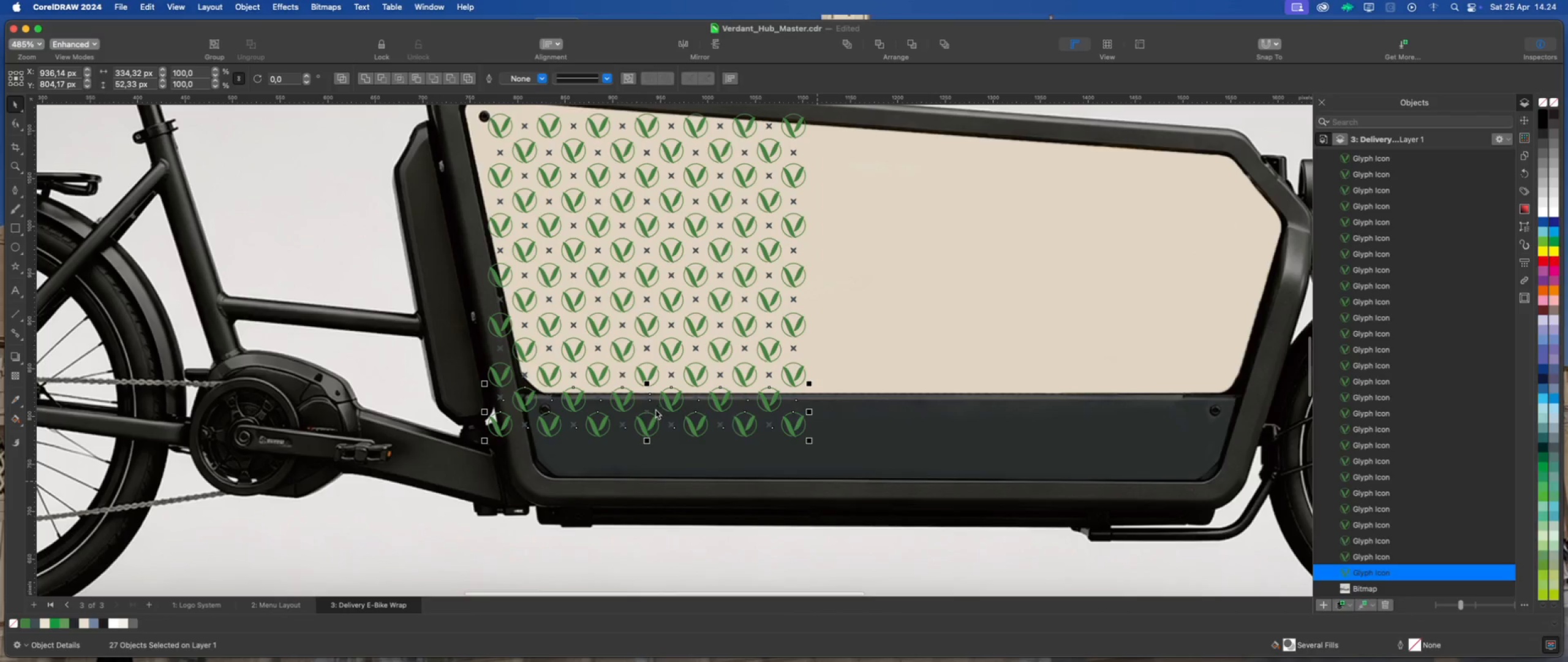 
left_click_drag(start_coordinate=[646, 409], to_coordinate=[1036, 440])
 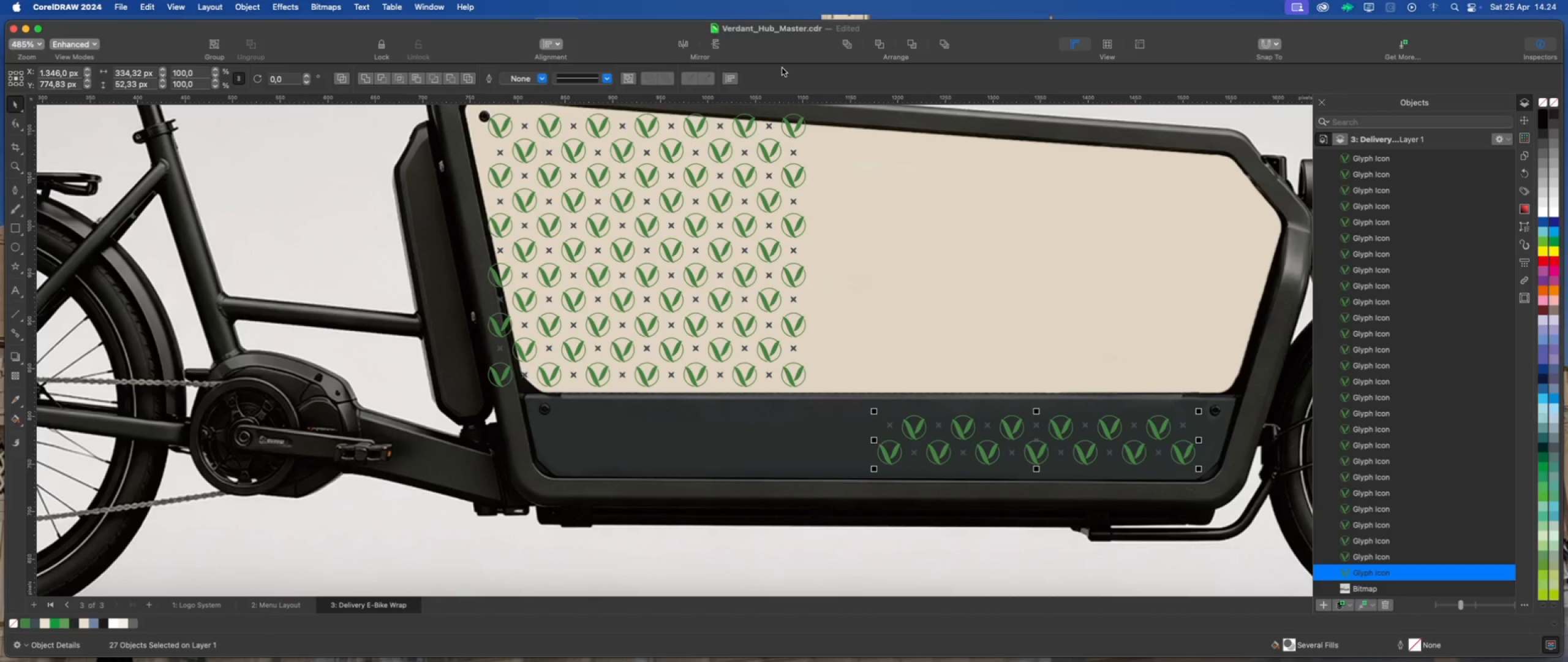 
left_click([718, 47])
 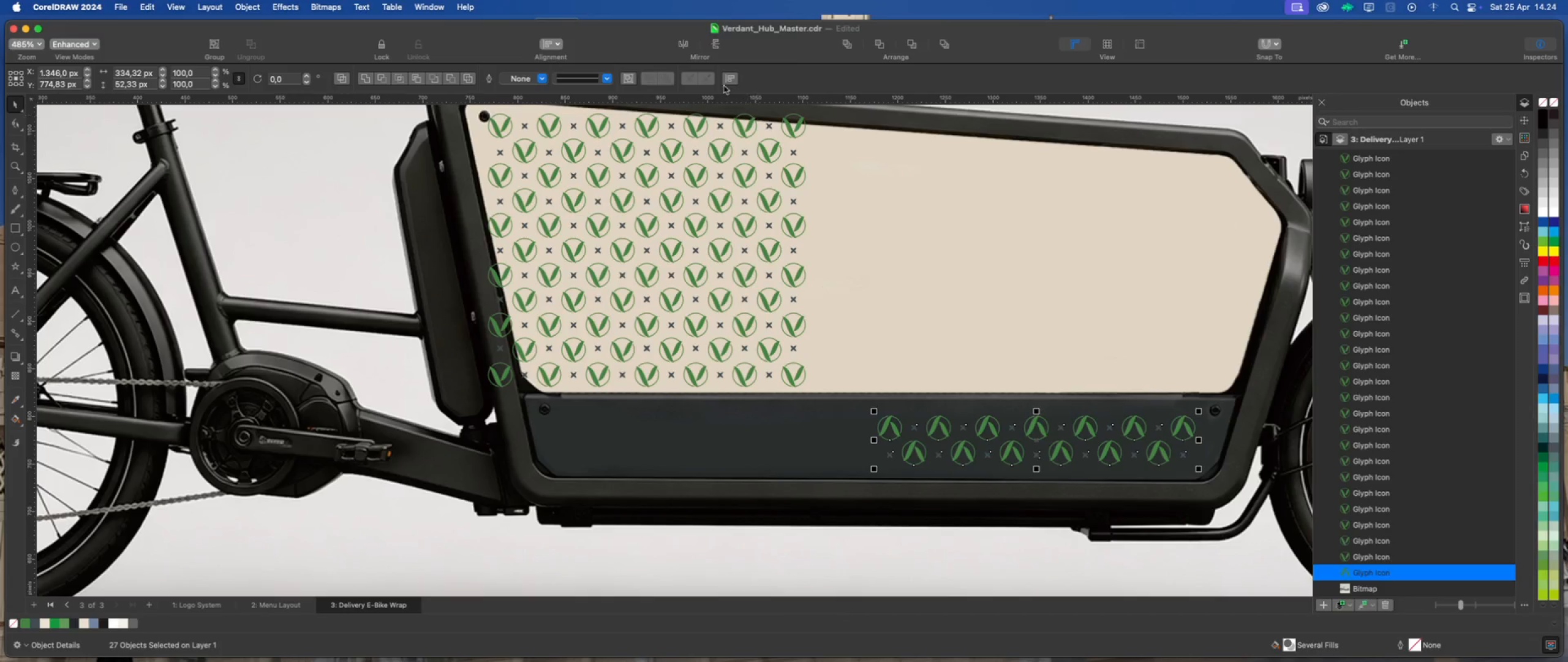 
left_click([717, 47])
 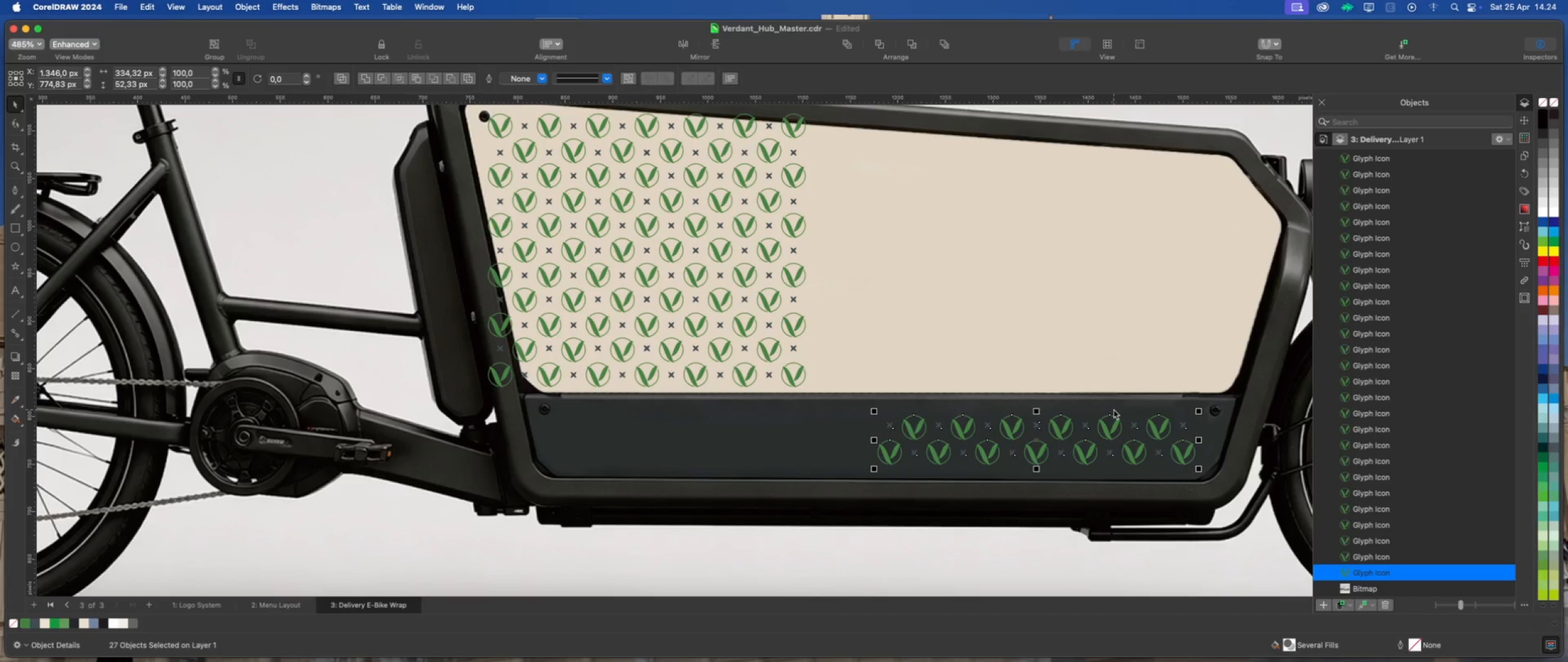 
scroll: coordinate [1175, 449], scroll_direction: up, amount: 2.0
 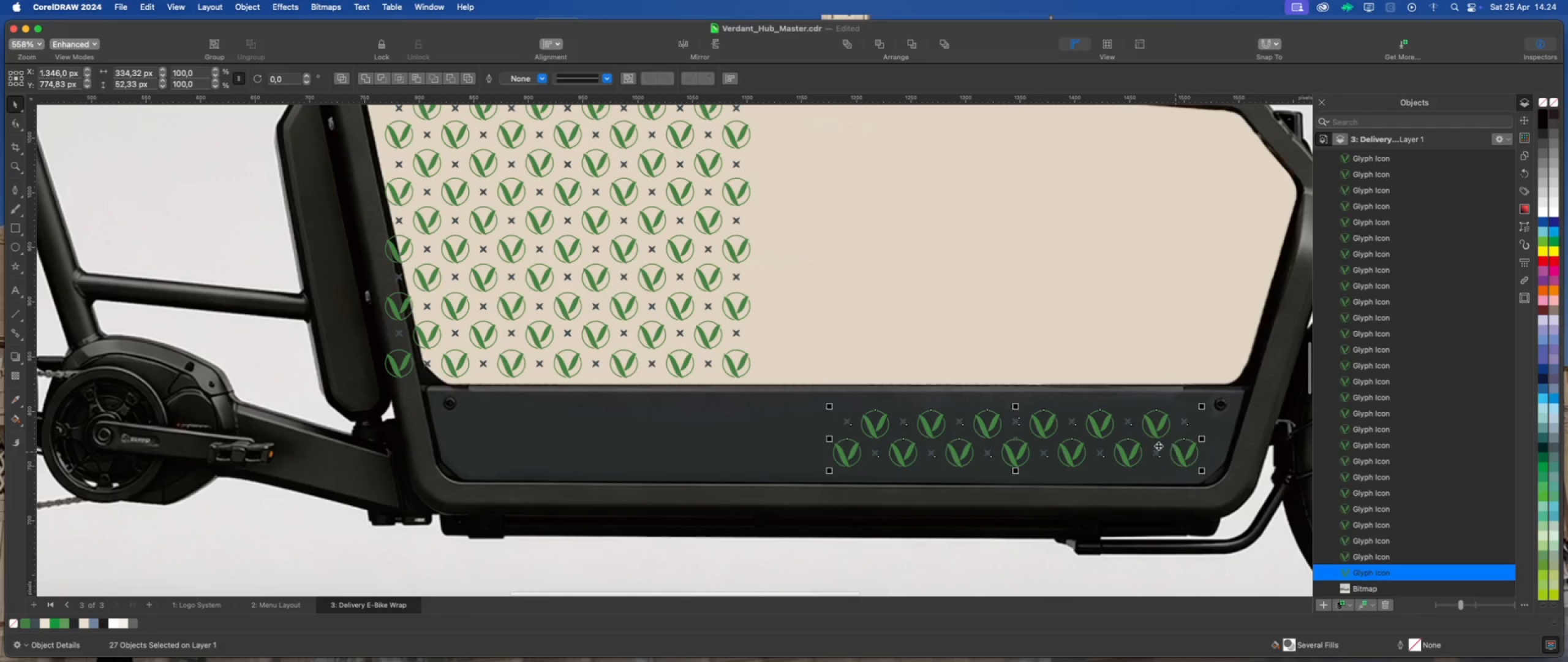 
scroll: coordinate [875, 398], scroll_direction: down, amount: 3.0
 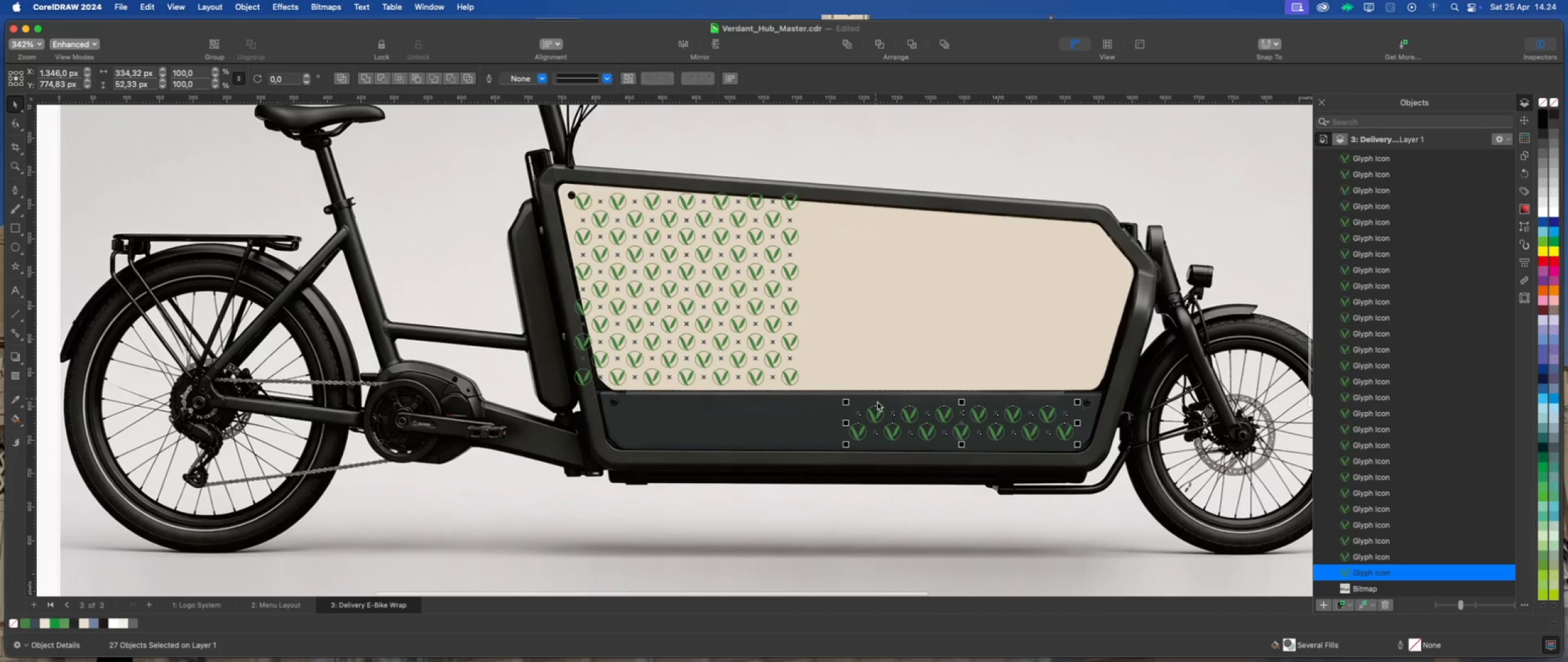 
mouse_move([944, 436])
 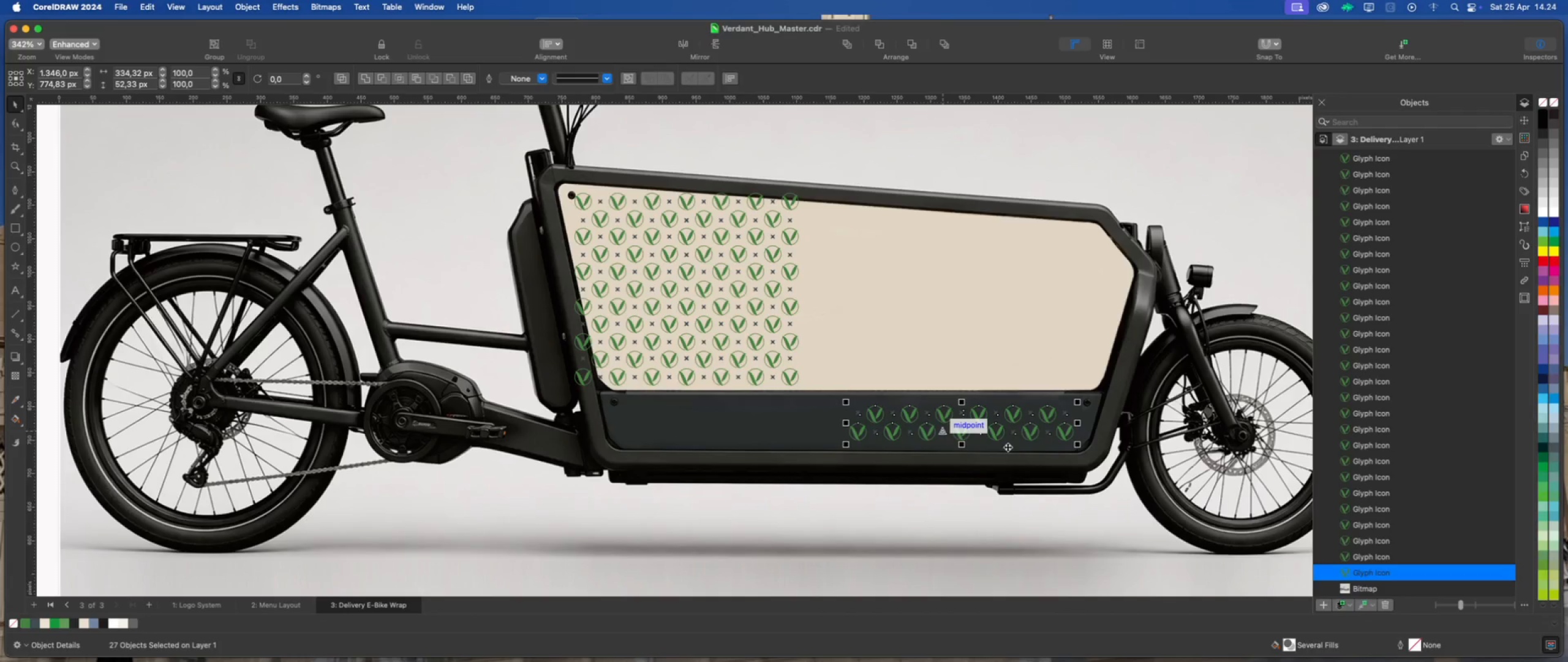 
scroll: coordinate [1008, 447], scroll_direction: up, amount: 2.0
 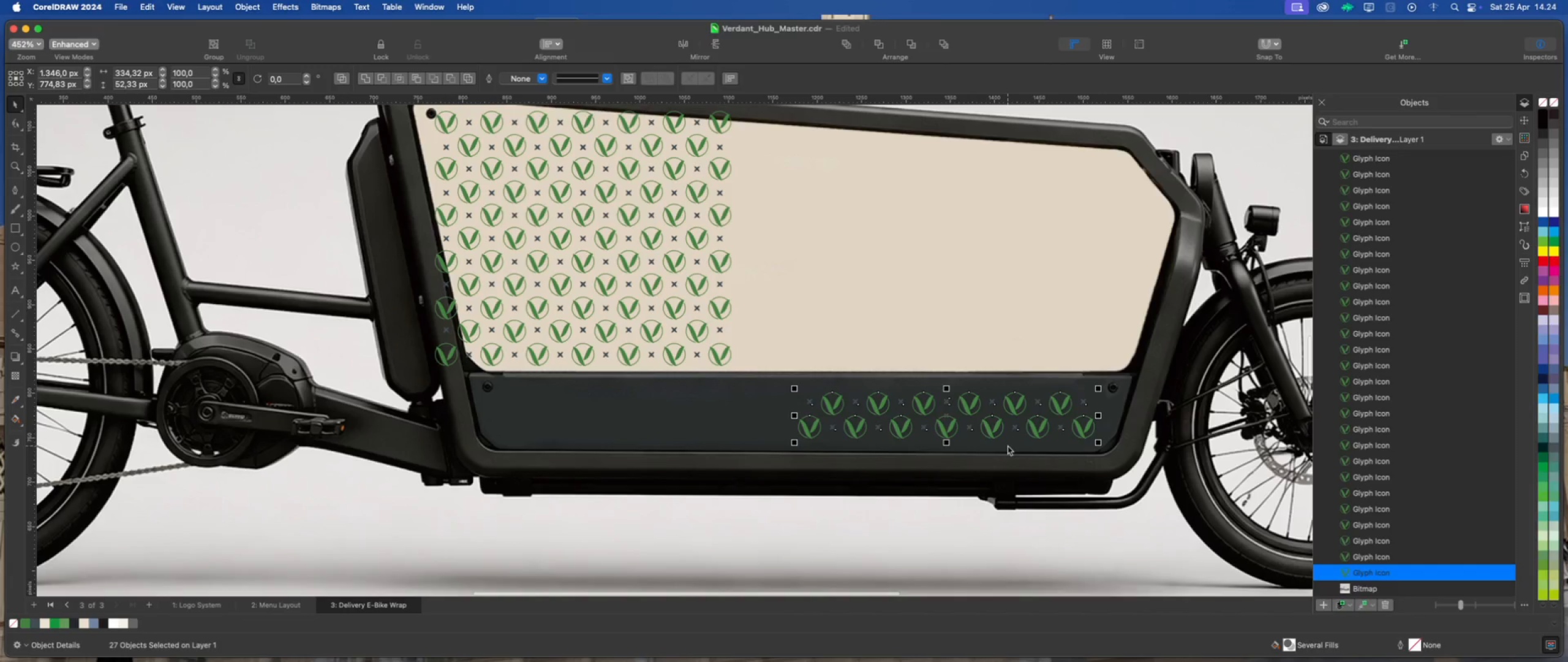 
key(ArrowLeft)
 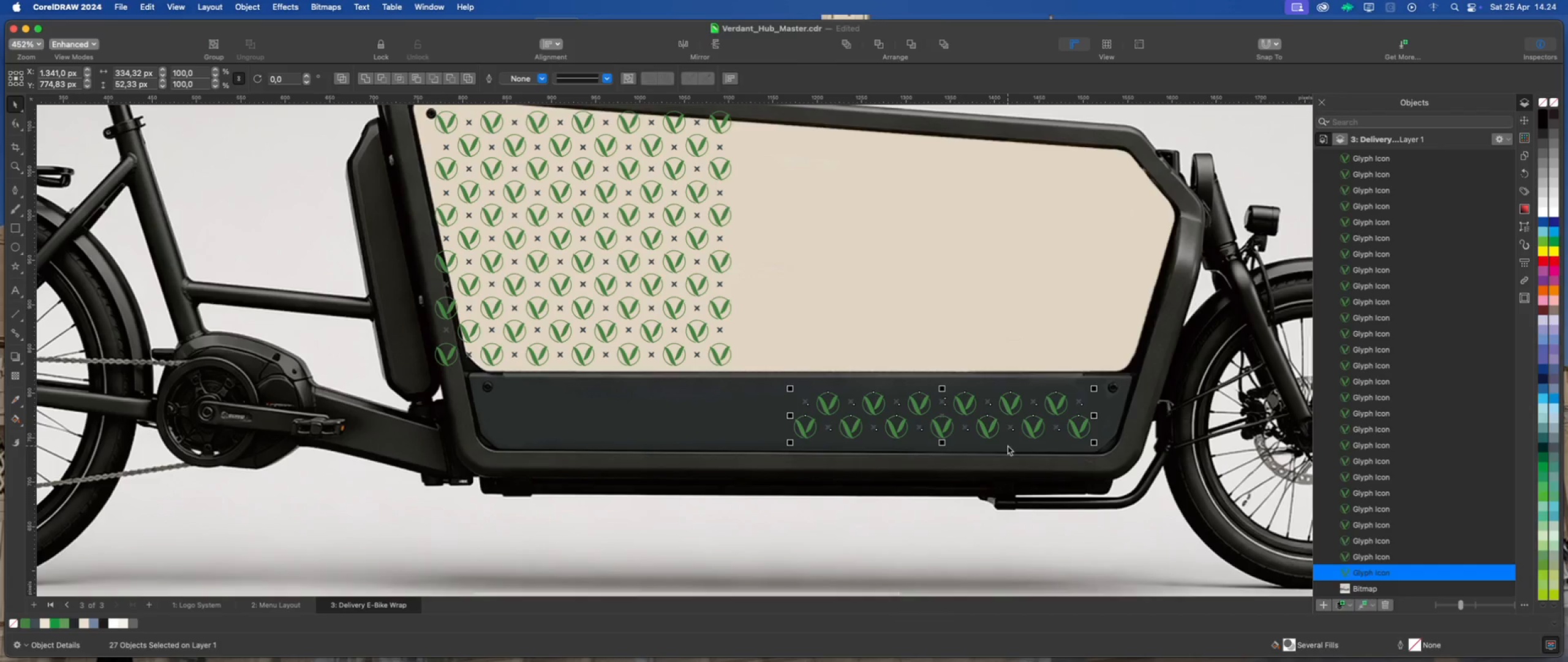 
key(ArrowUp)
 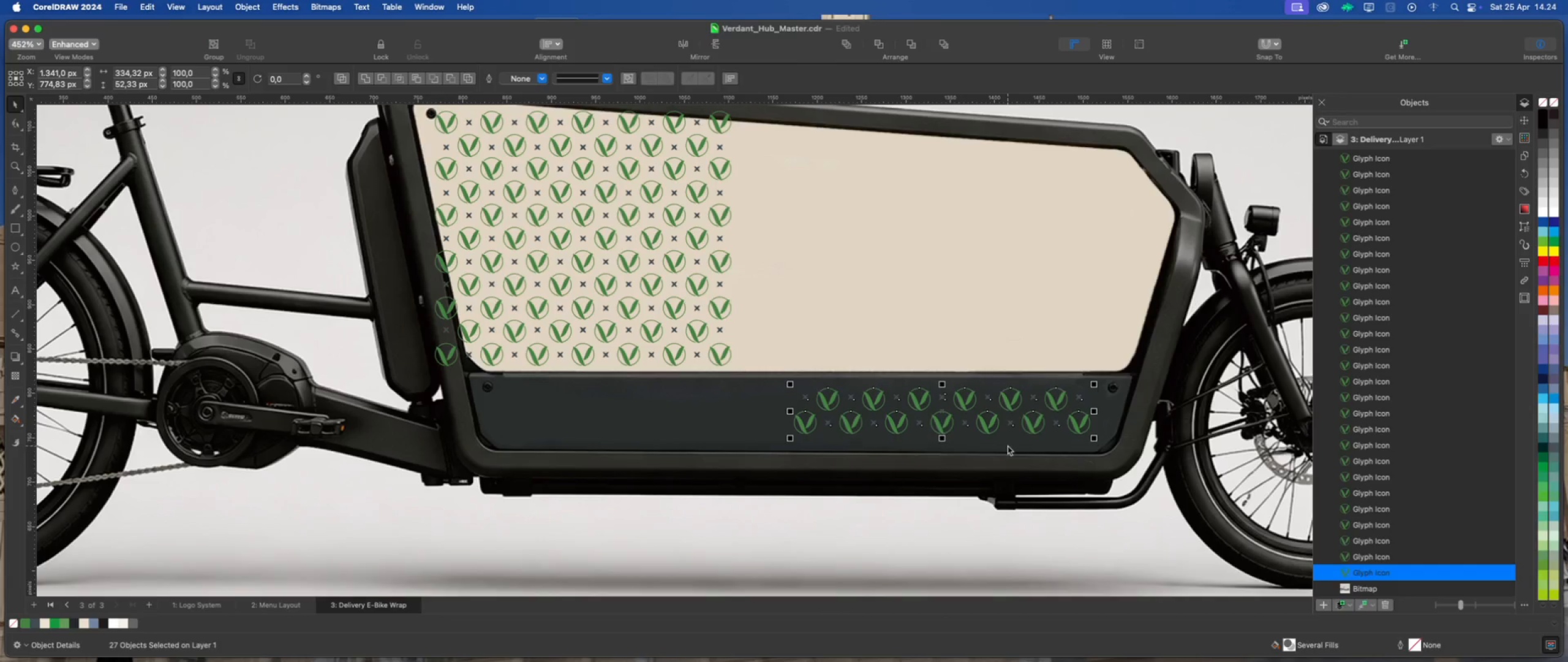 
key(ArrowUp)
 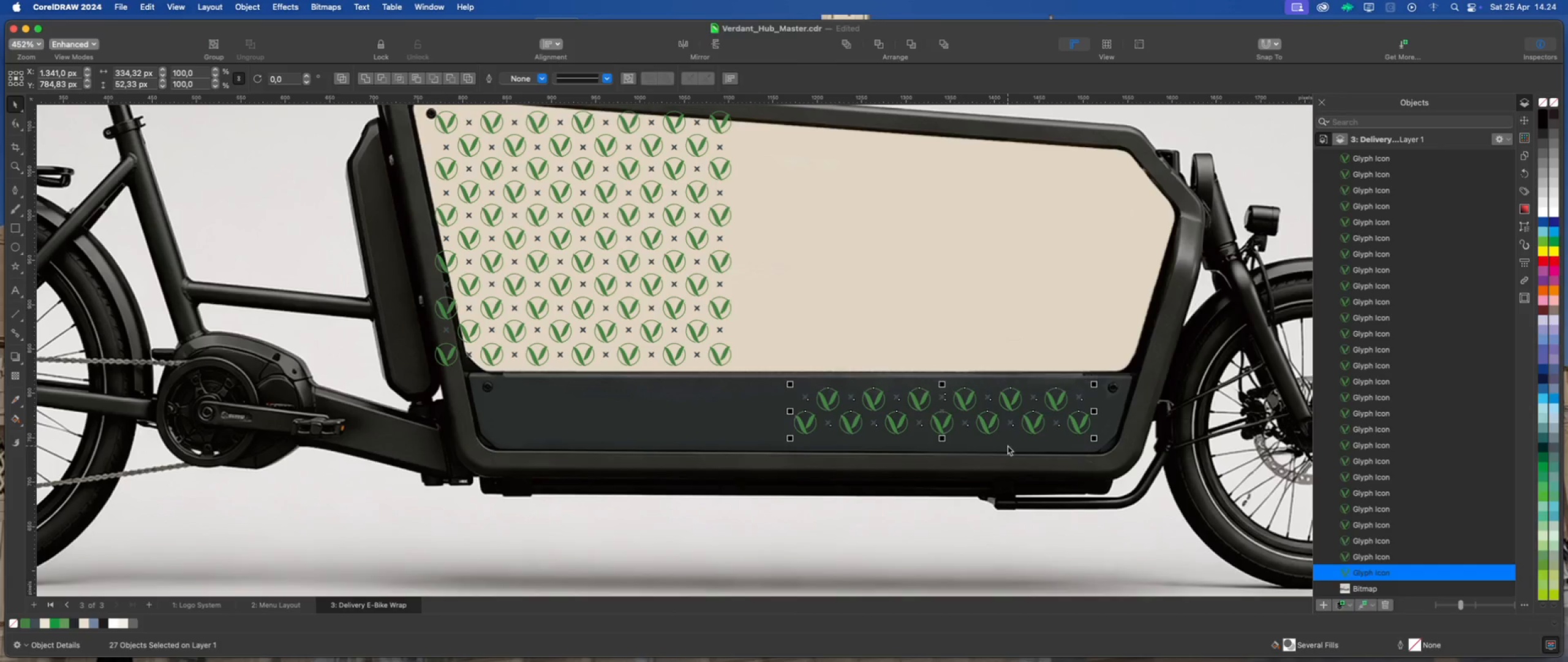 
key(ArrowDown)
 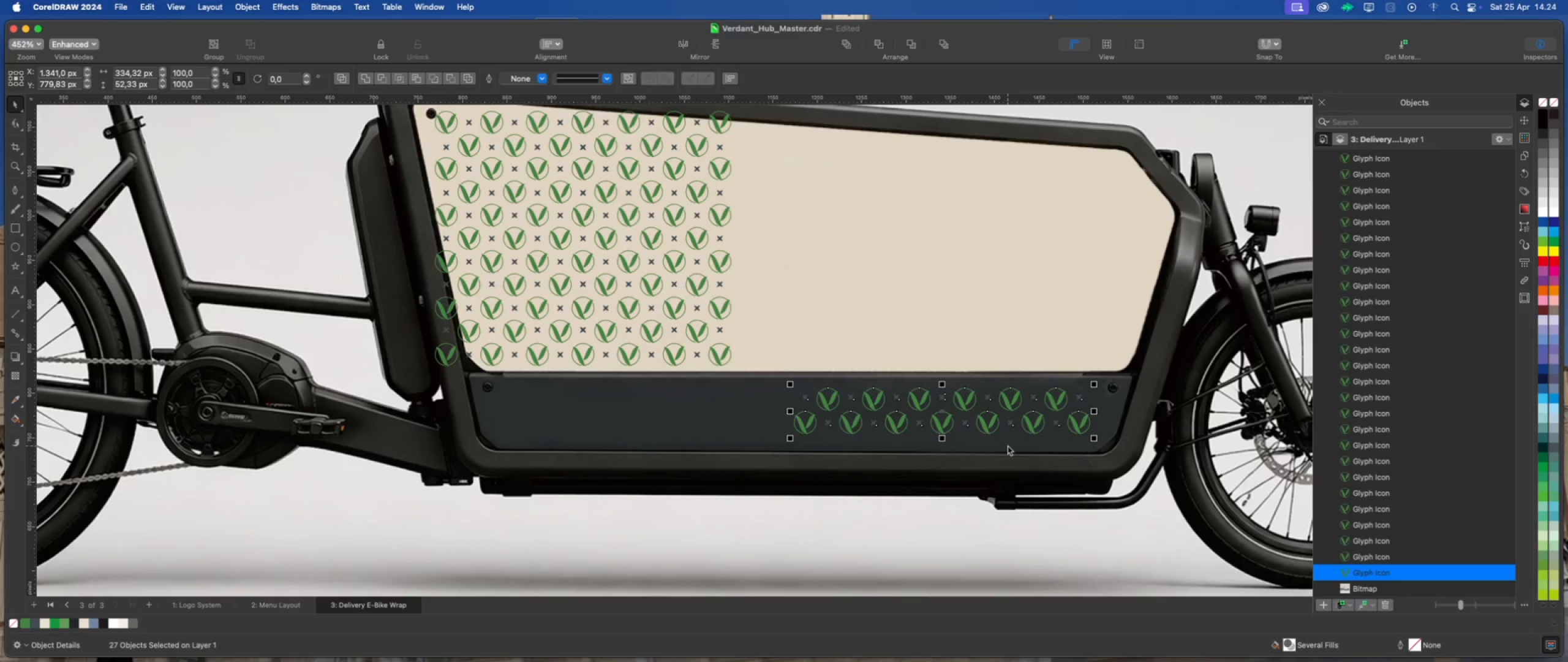 
key(ArrowRight)
 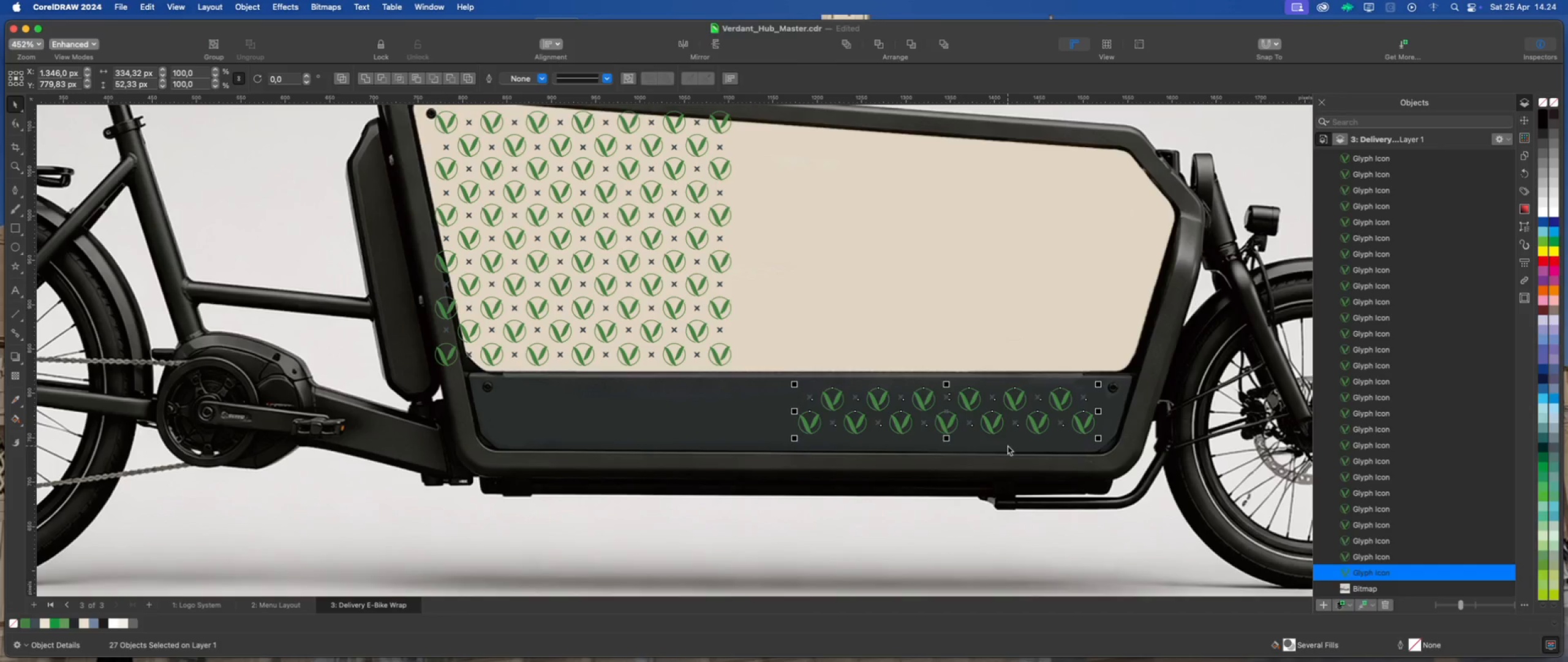 
key(ArrowDown)
 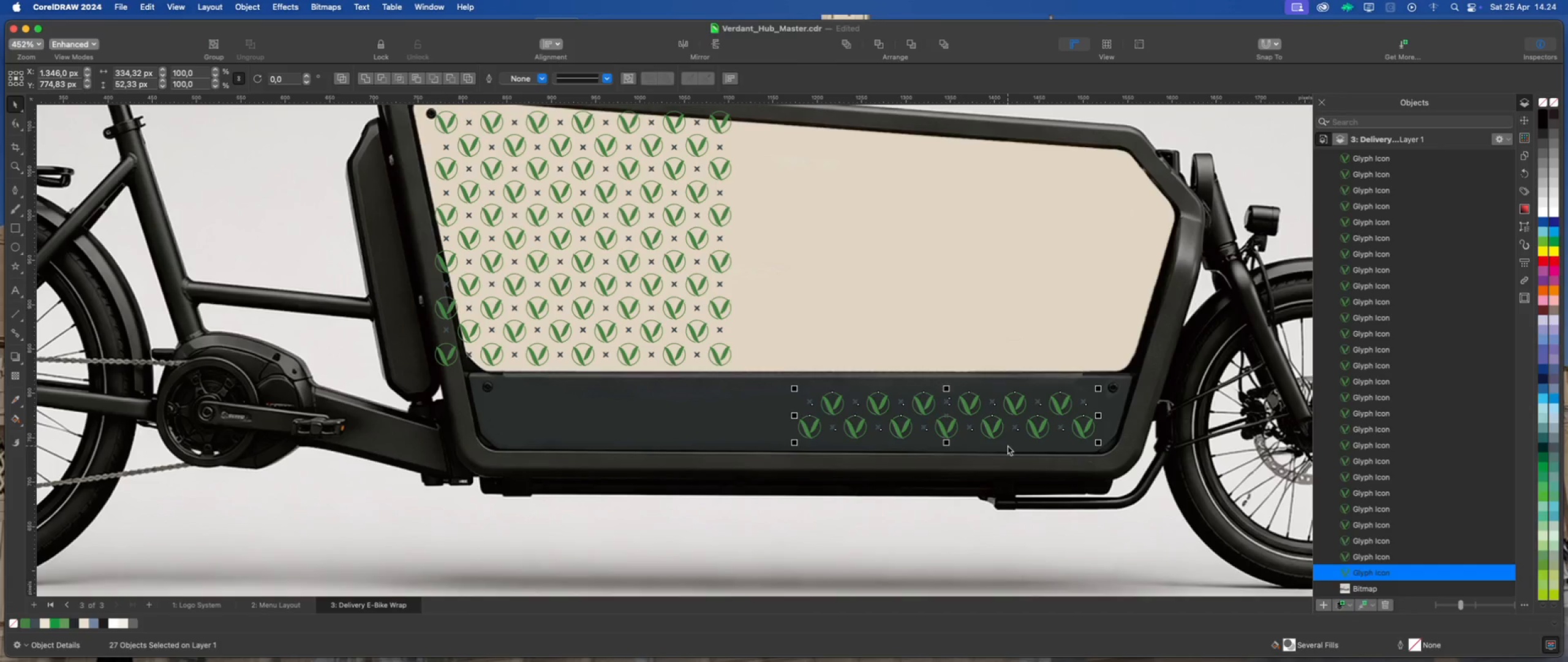 
key(ArrowRight)
 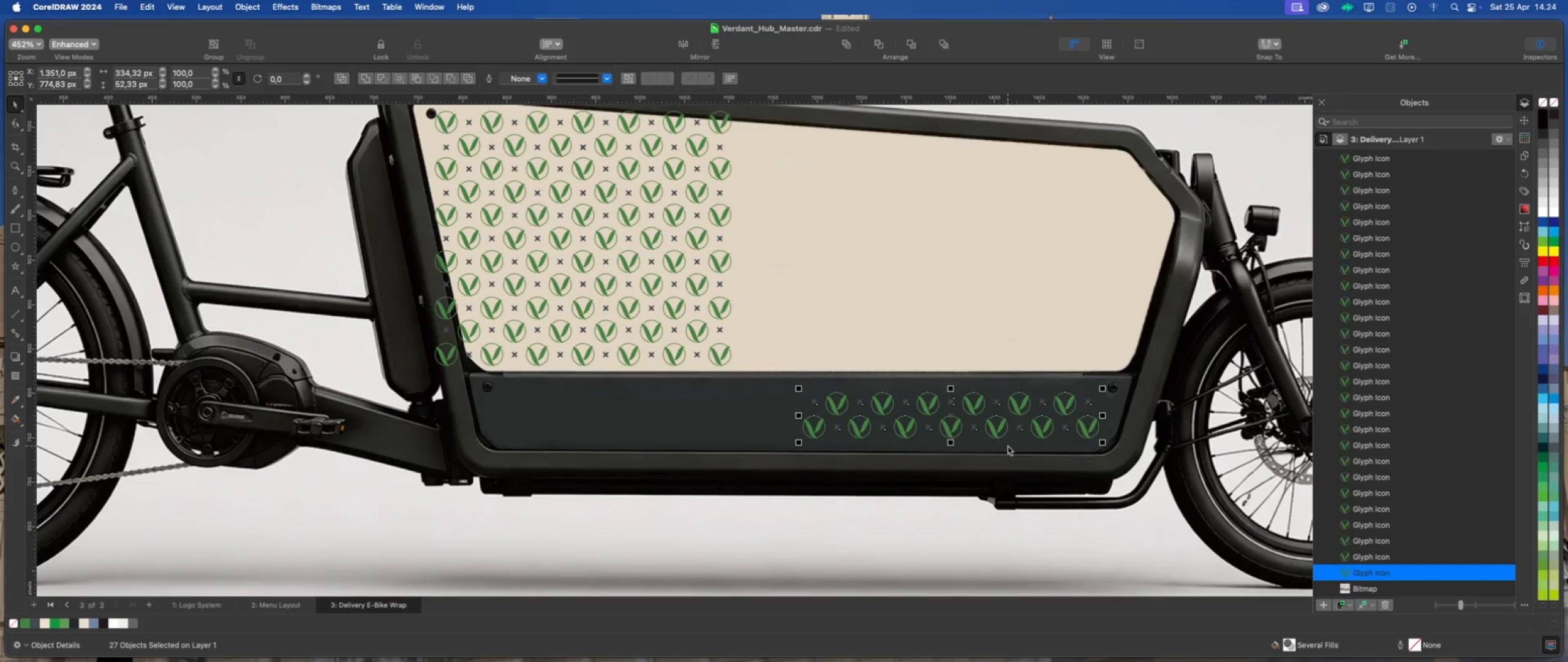 
key(ArrowUp)
 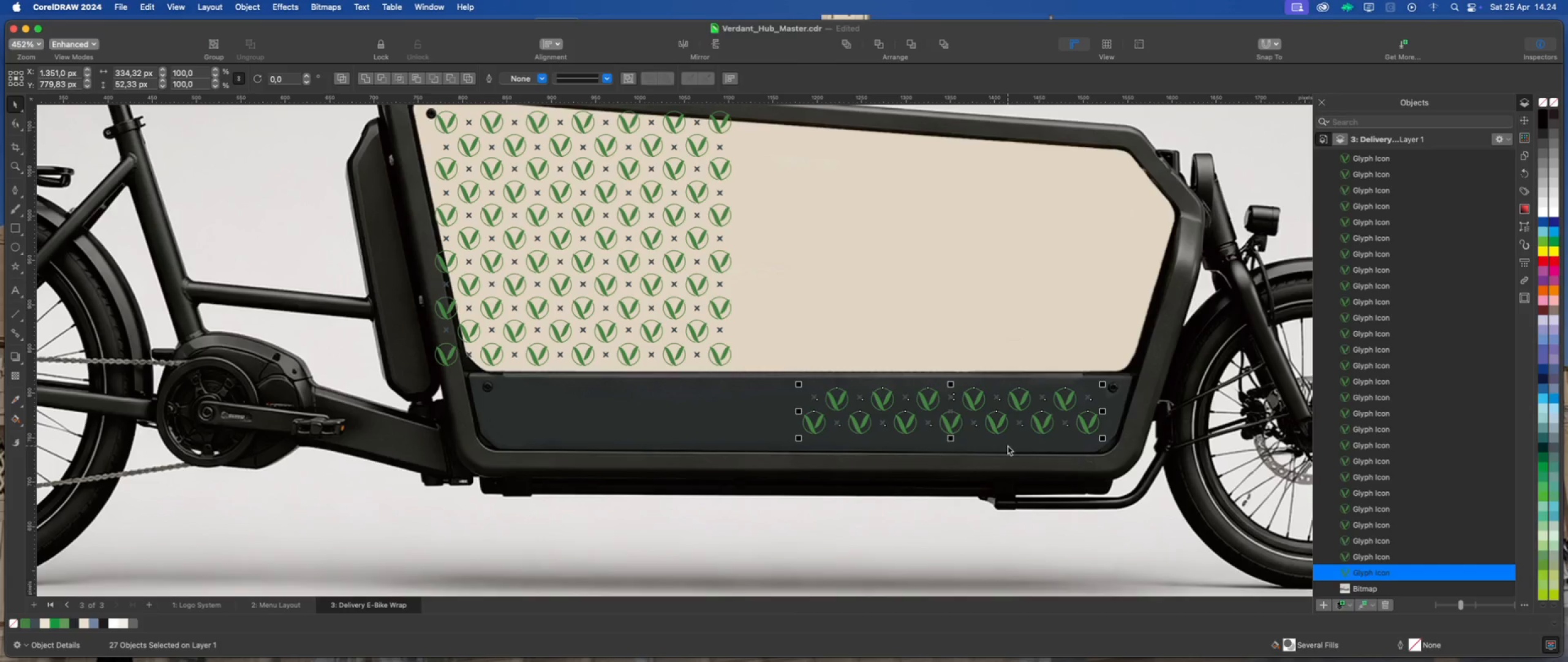 
key(ArrowDown)
 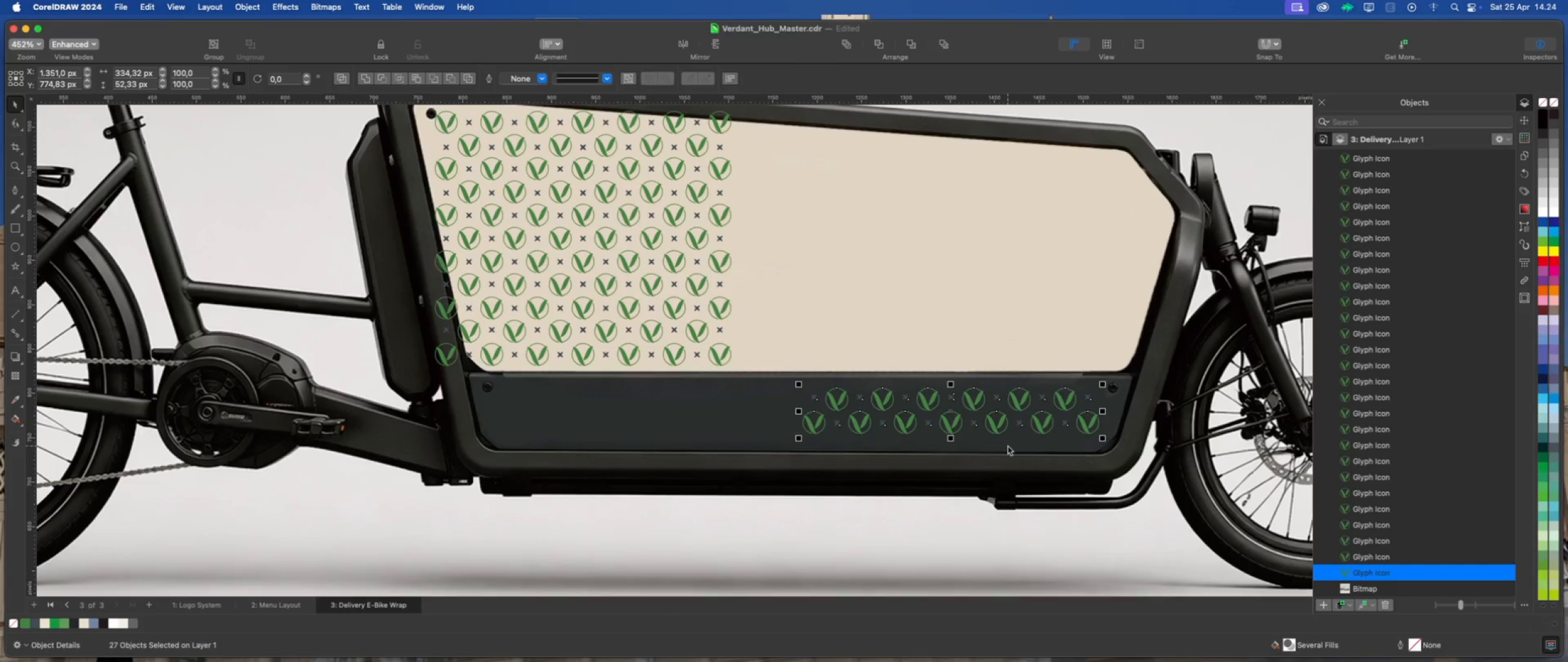 
key(ArrowUp)
 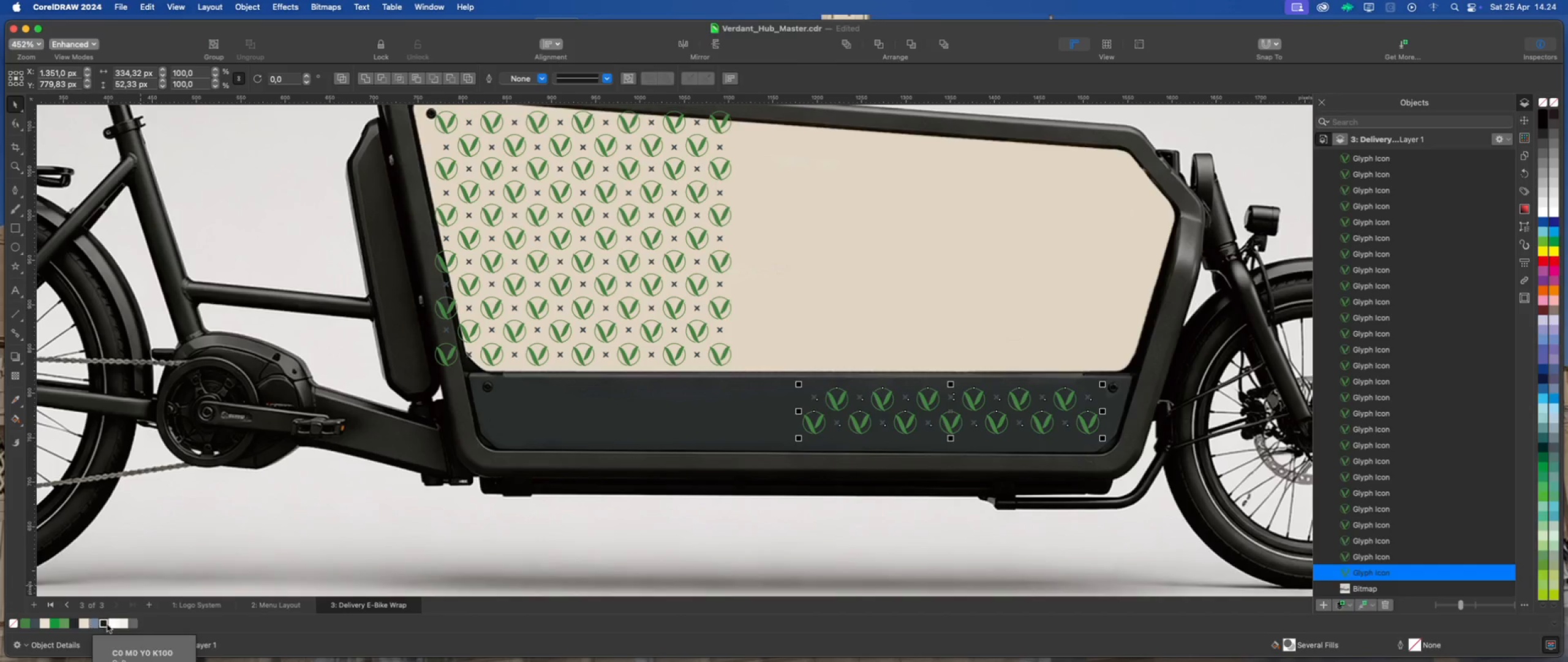 
left_click([121, 625])
 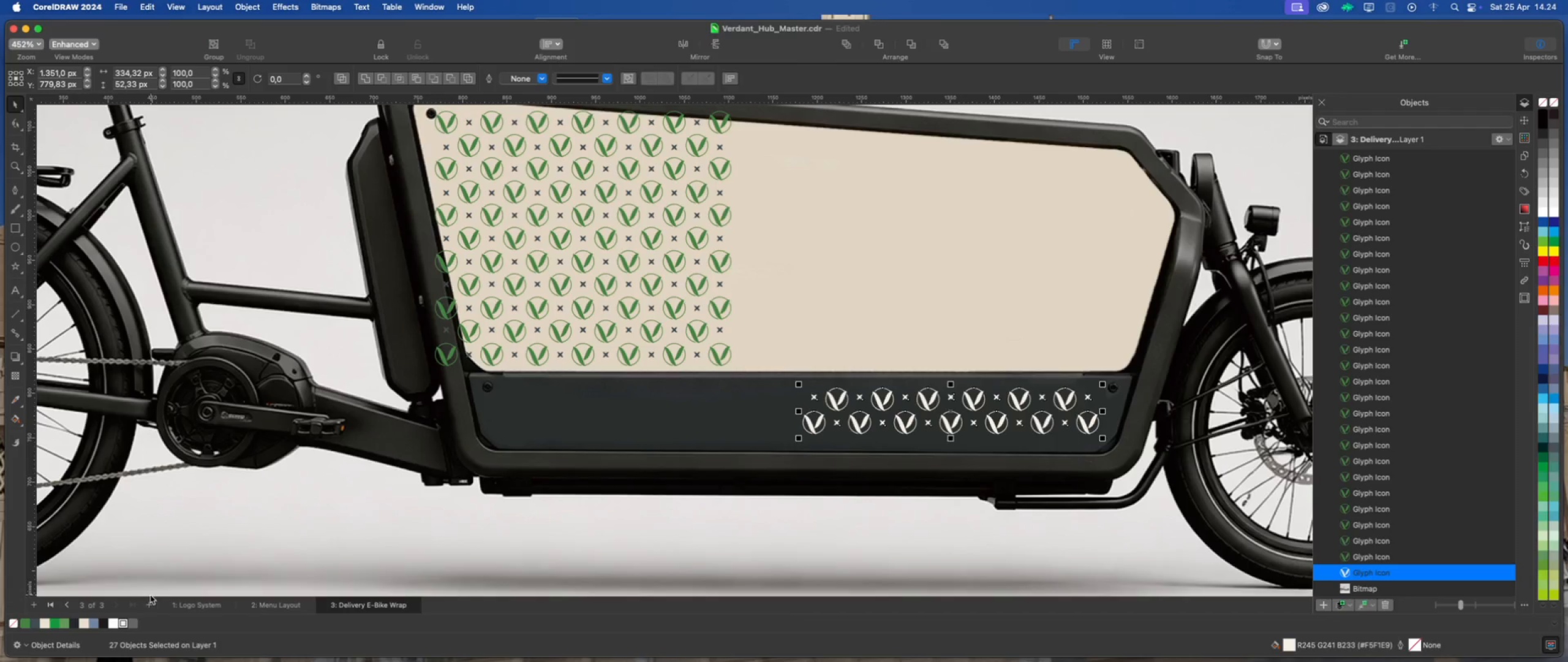 
left_click([86, 622])
 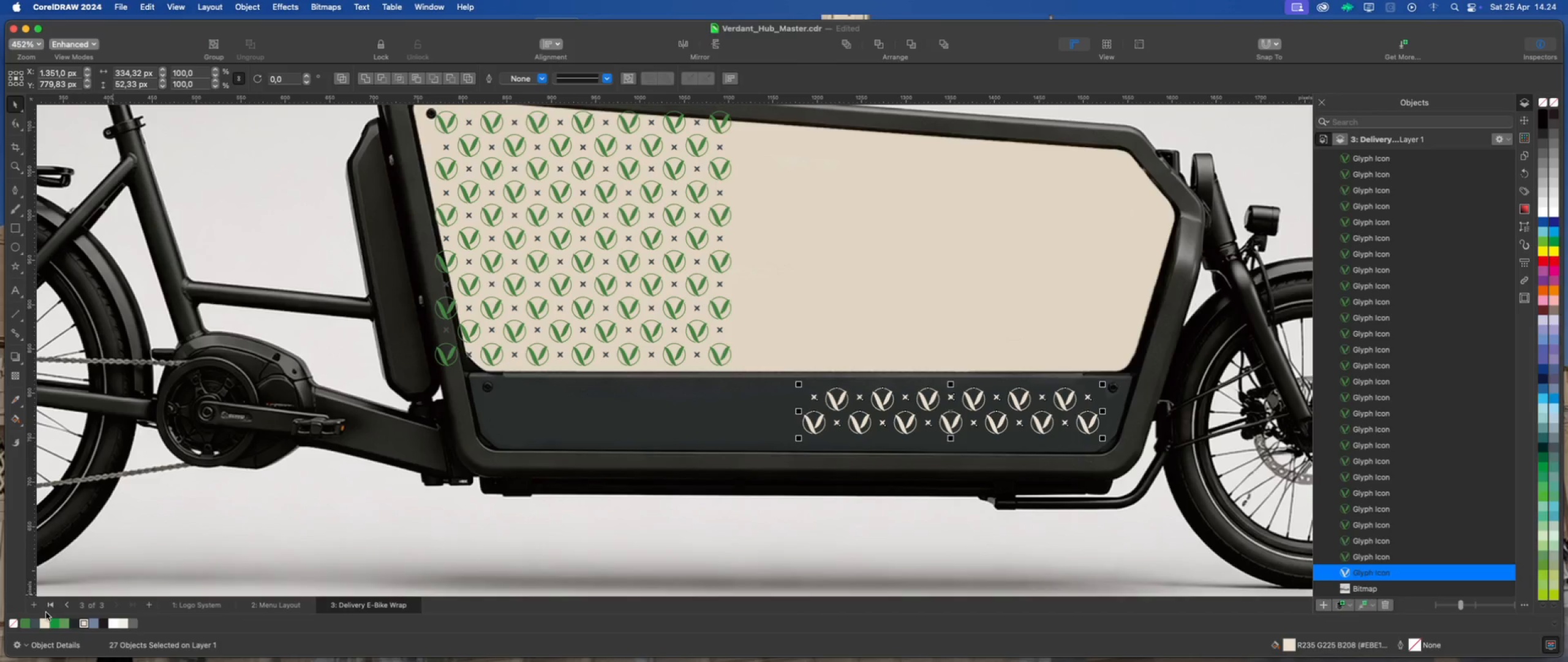 
left_click([47, 624])
 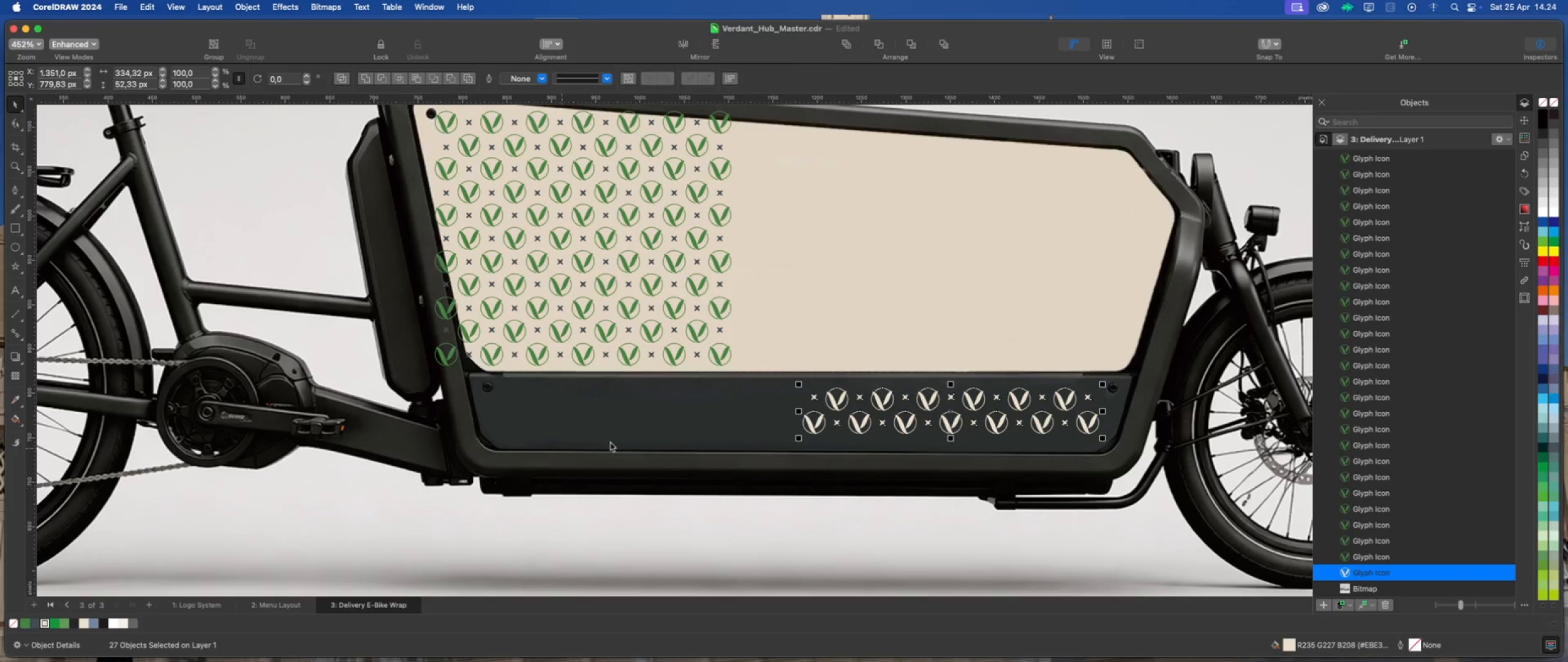 
scroll: coordinate [677, 434], scroll_direction: down, amount: 4.0
 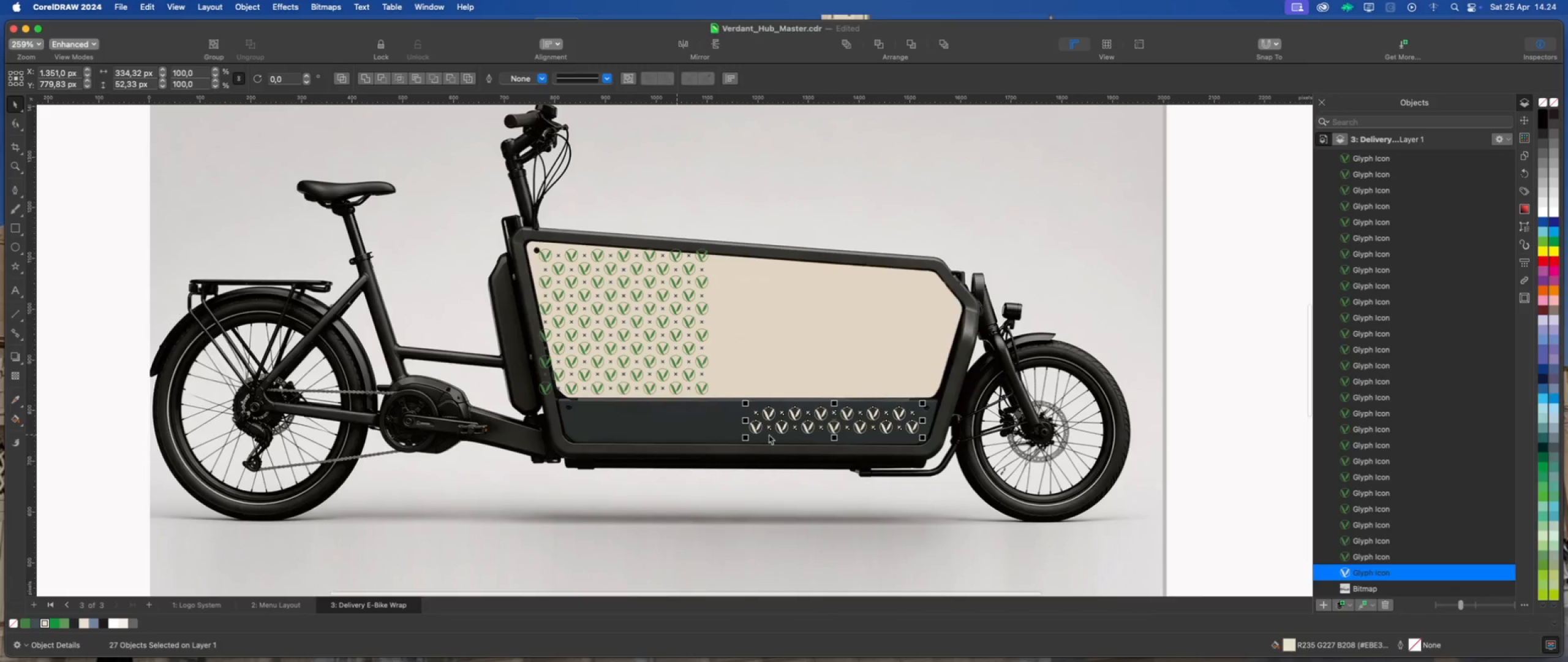 
scroll: coordinate [726, 388], scroll_direction: up, amount: 9.0
 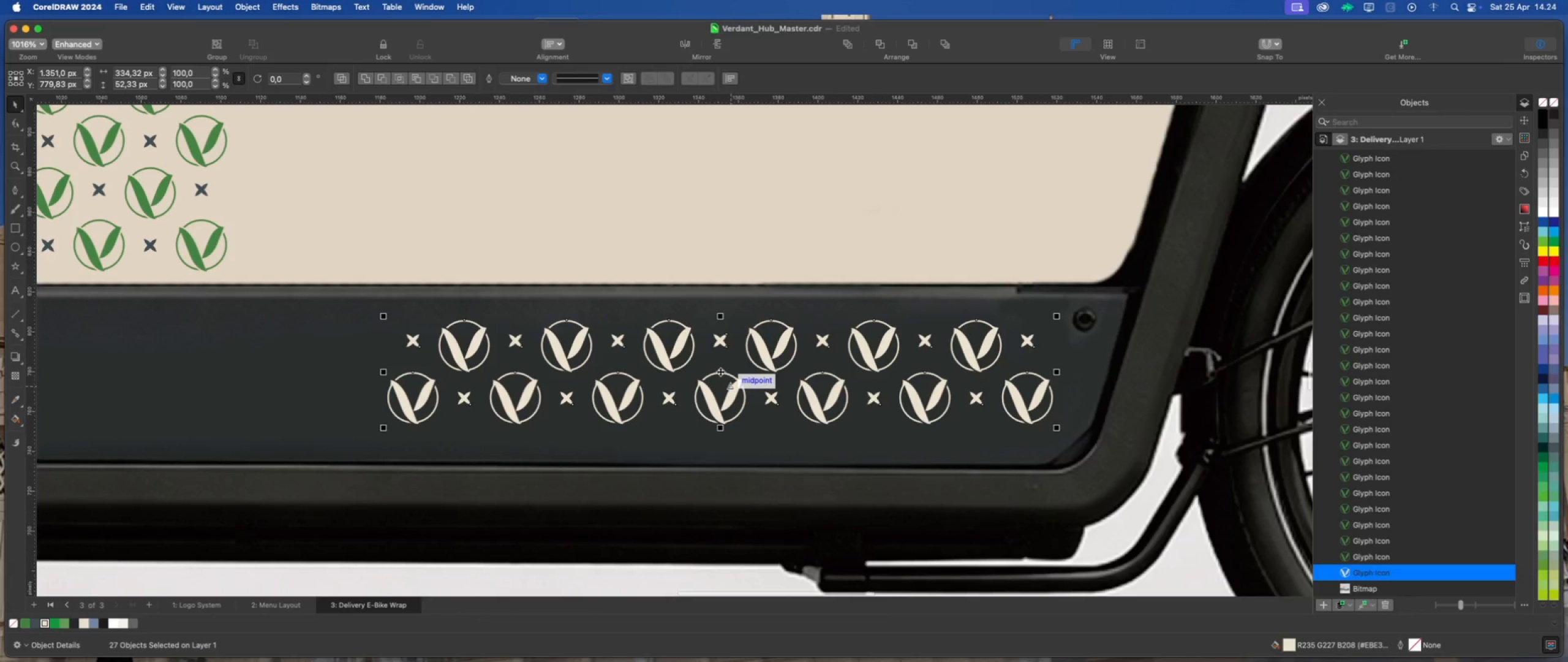 
left_click_drag(start_coordinate=[720, 371], to_coordinate=[718, 378])
 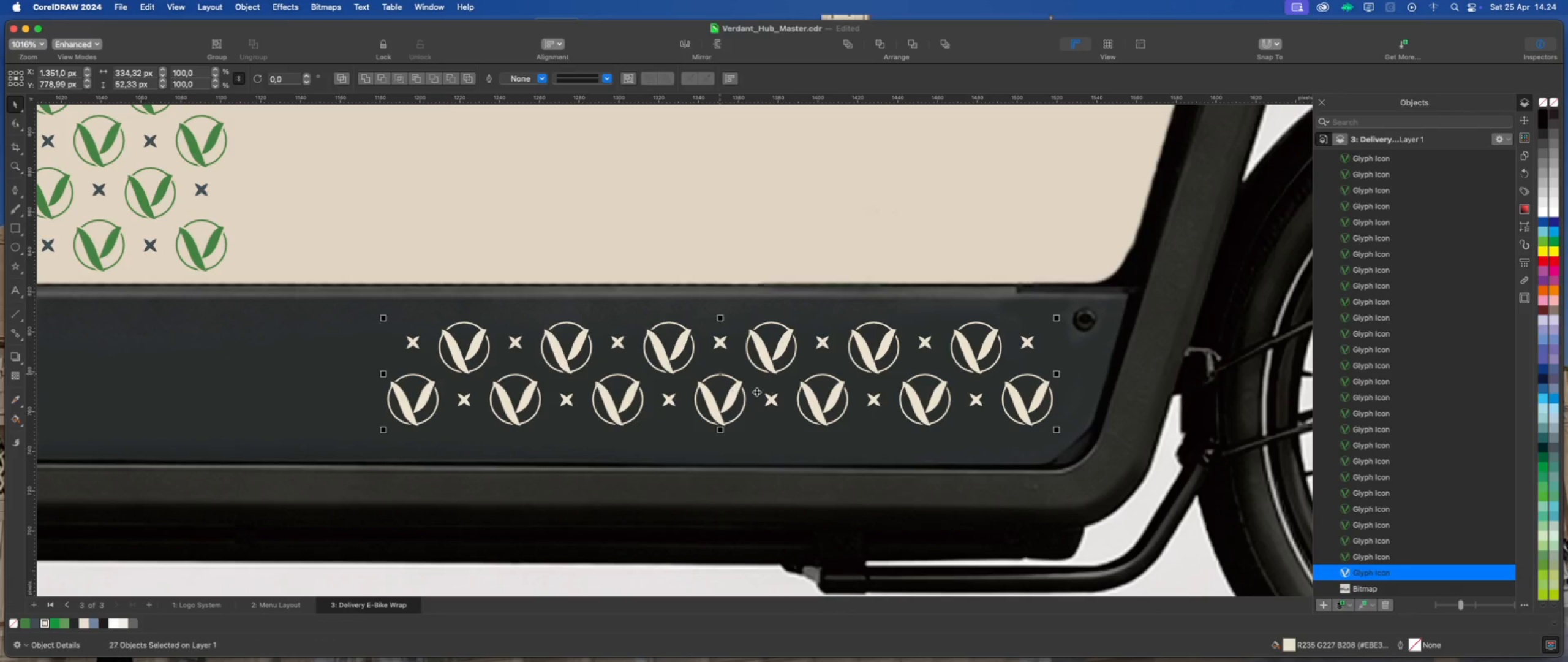 
hold_key(key=ShiftLeft, duration=3.29)
 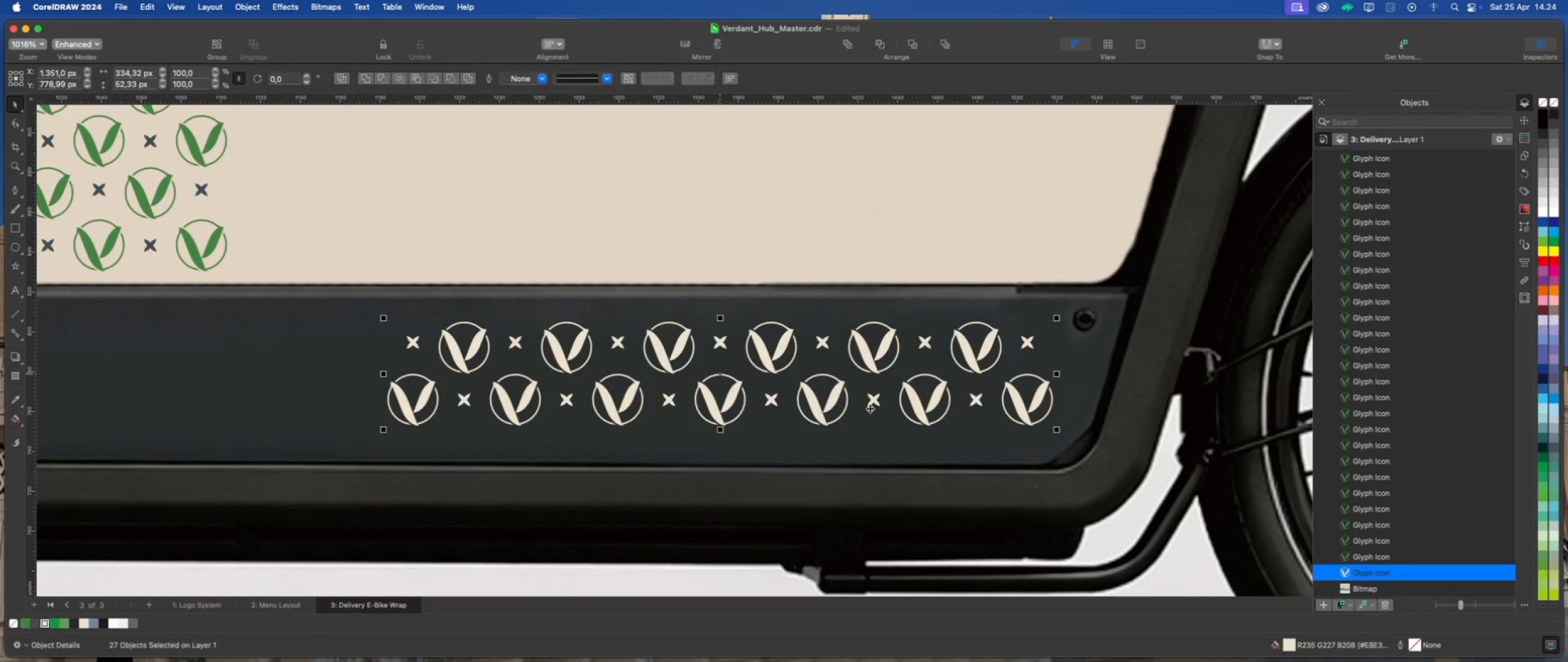 
scroll: coordinate [805, 427], scroll_direction: down, amount: 10.0
 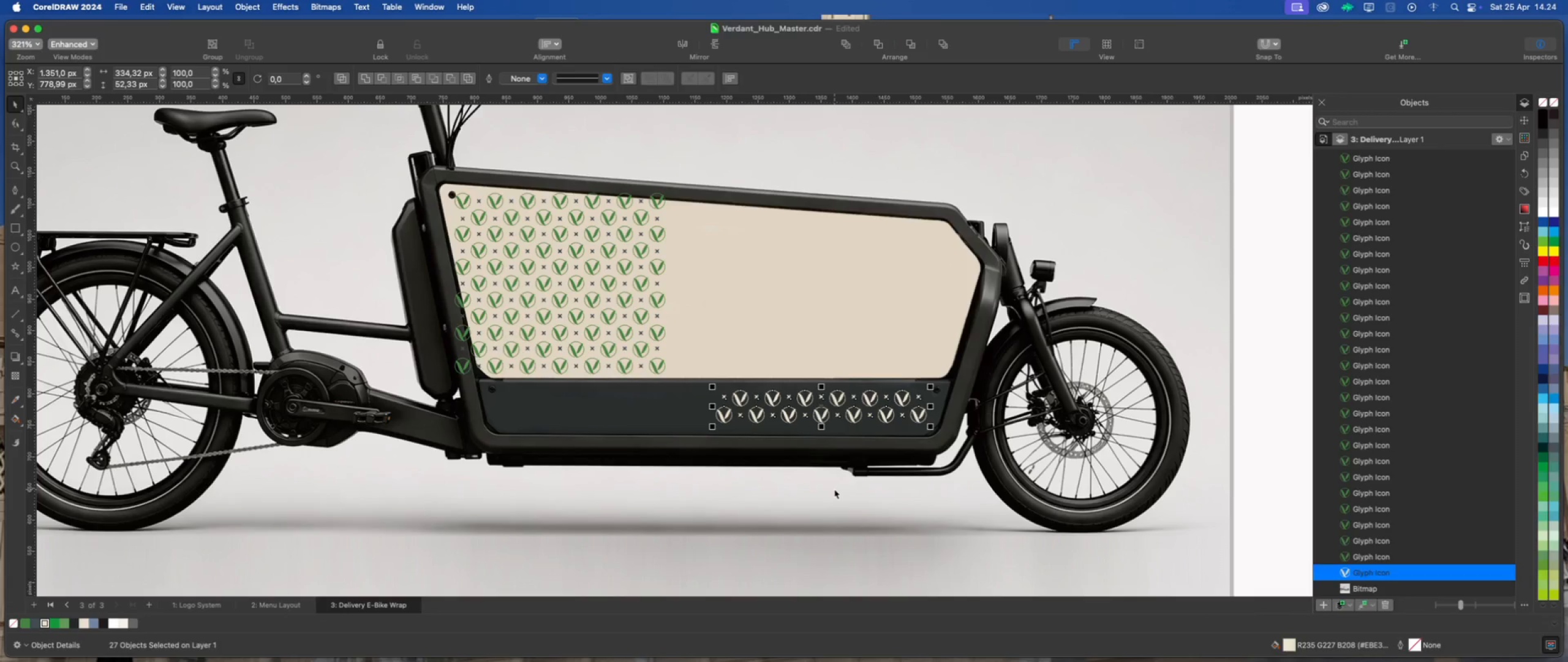 
scroll: coordinate [724, 429], scroll_direction: up, amount: 2.0
 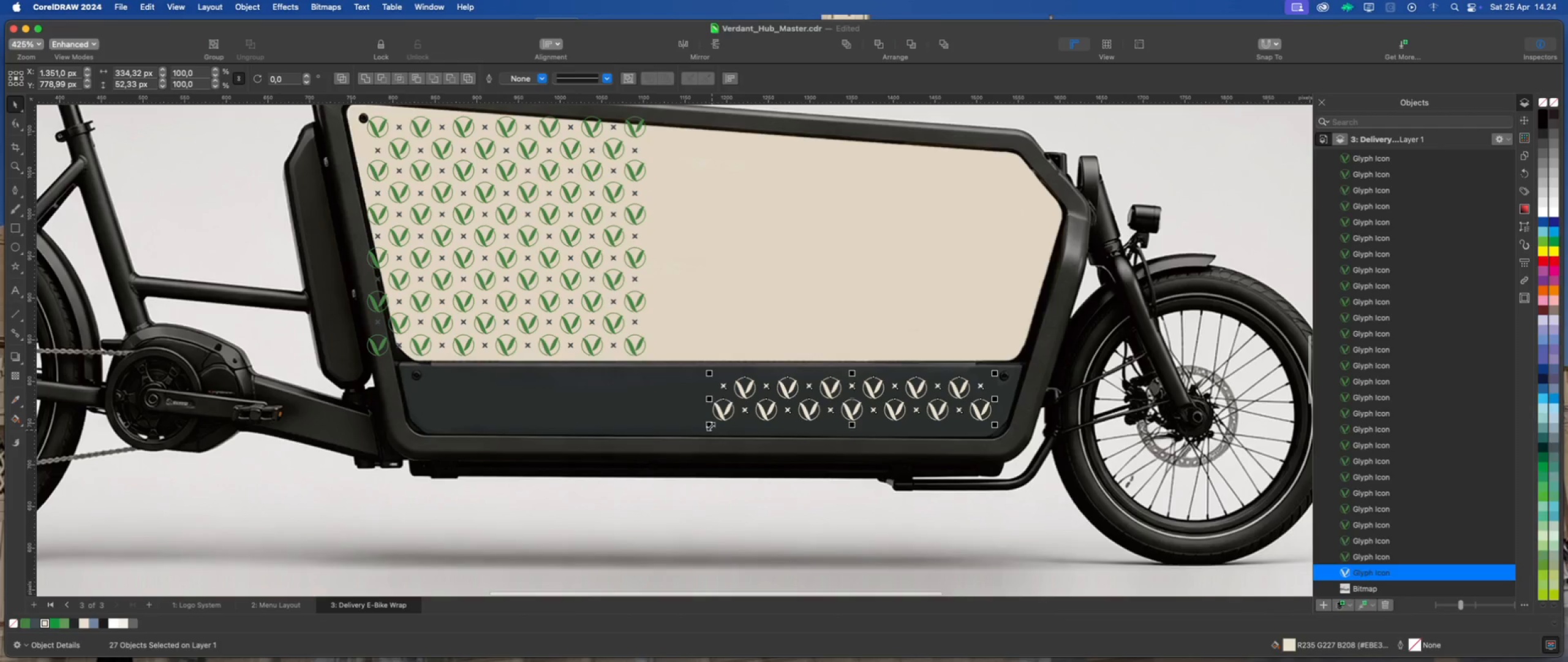 
left_click_drag(start_coordinate=[709, 425], to_coordinate=[821, 409])
 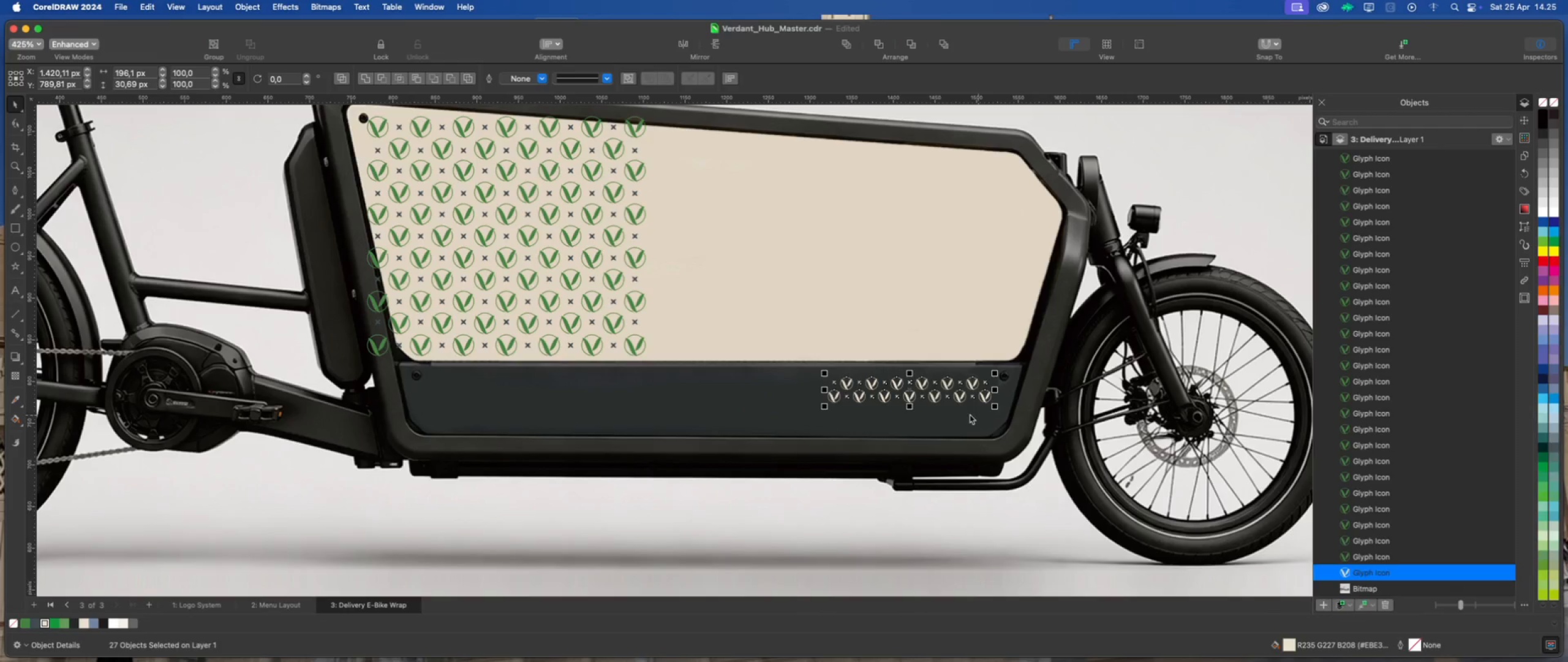 
scroll: coordinate [864, 428], scroll_direction: up, amount: 1.0
 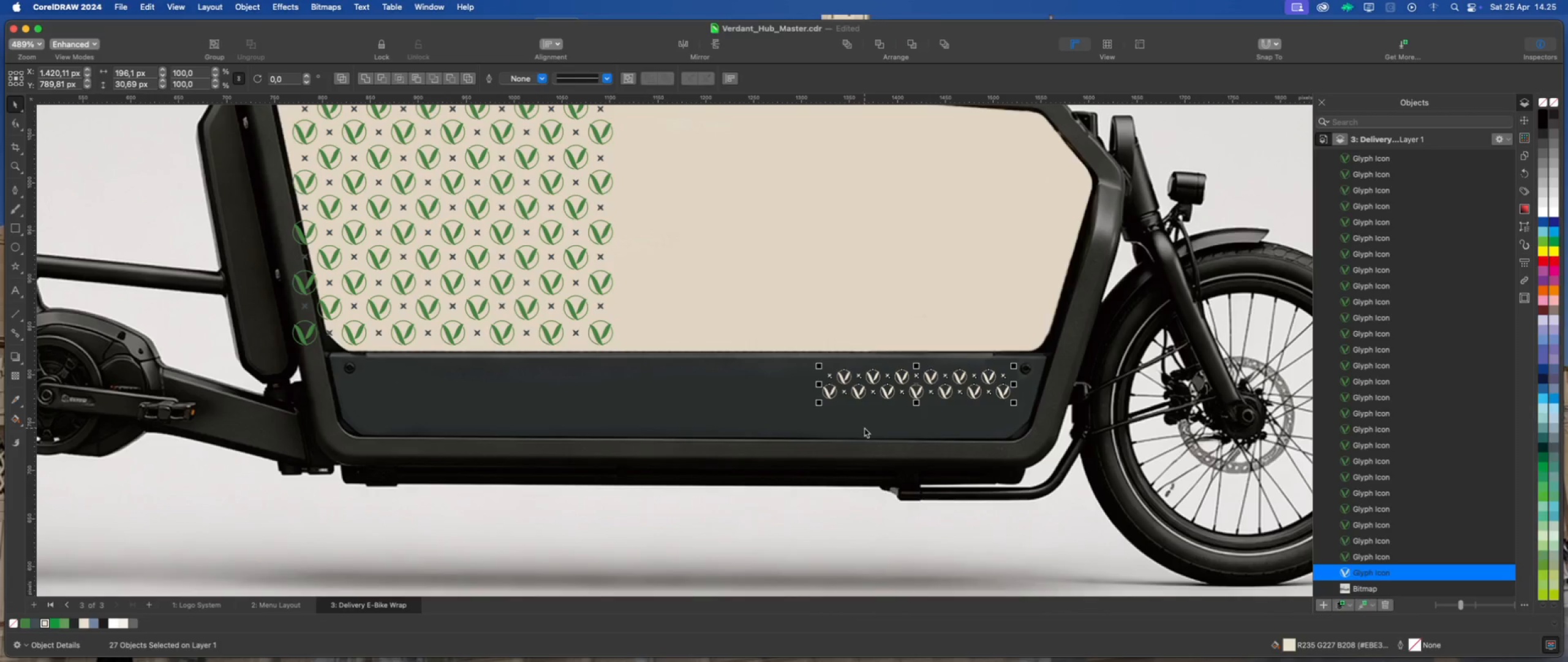 
left_click_drag(start_coordinate=[819, 405], to_coordinate=[796, 413])
 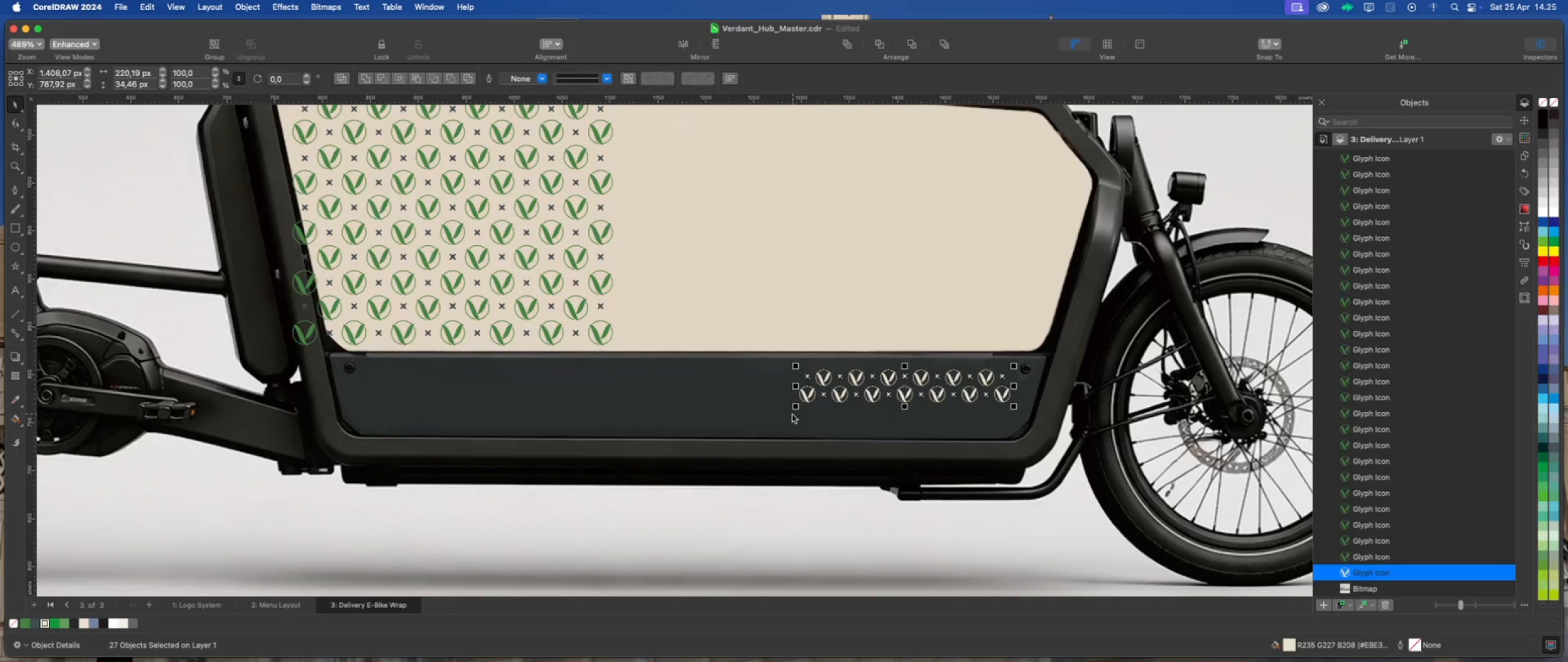 
scroll: coordinate [792, 414], scroll_direction: down, amount: 2.0
 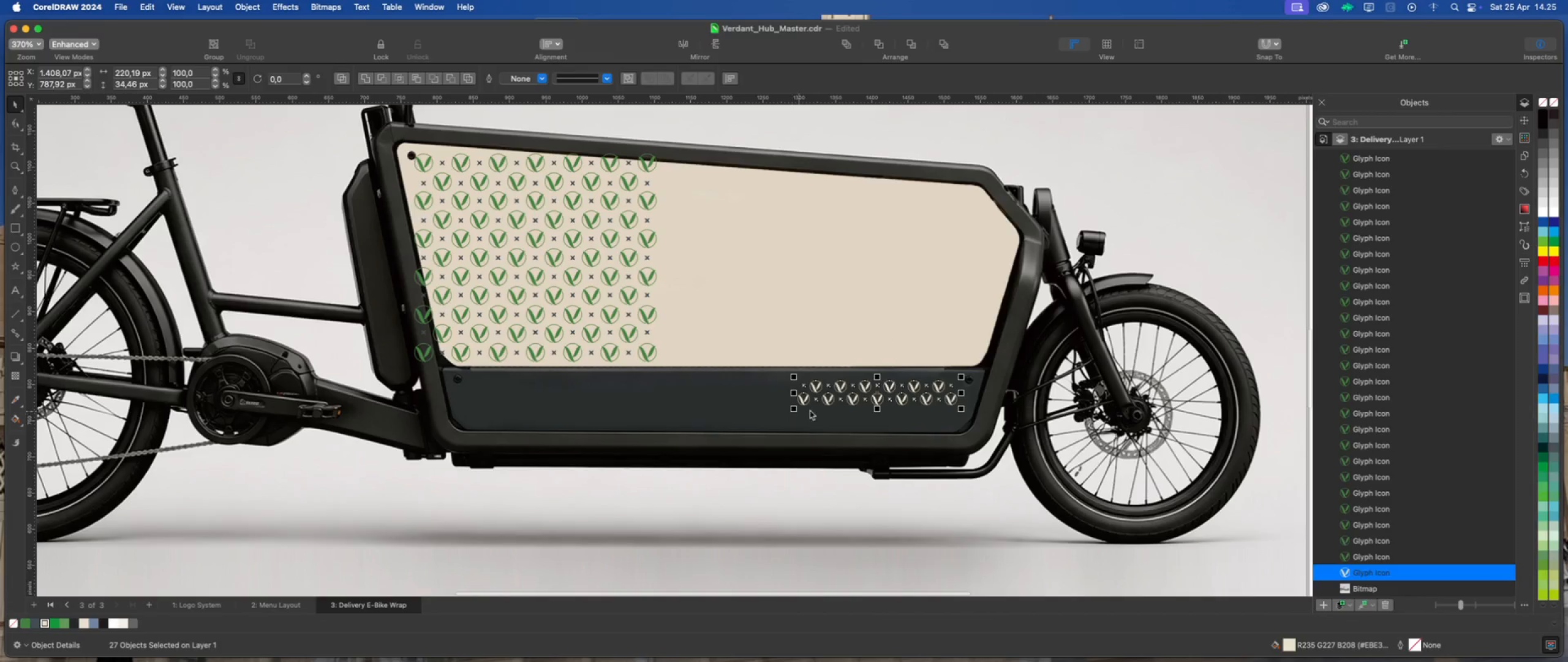 
scroll: coordinate [926, 414], scroll_direction: up, amount: 3.0
 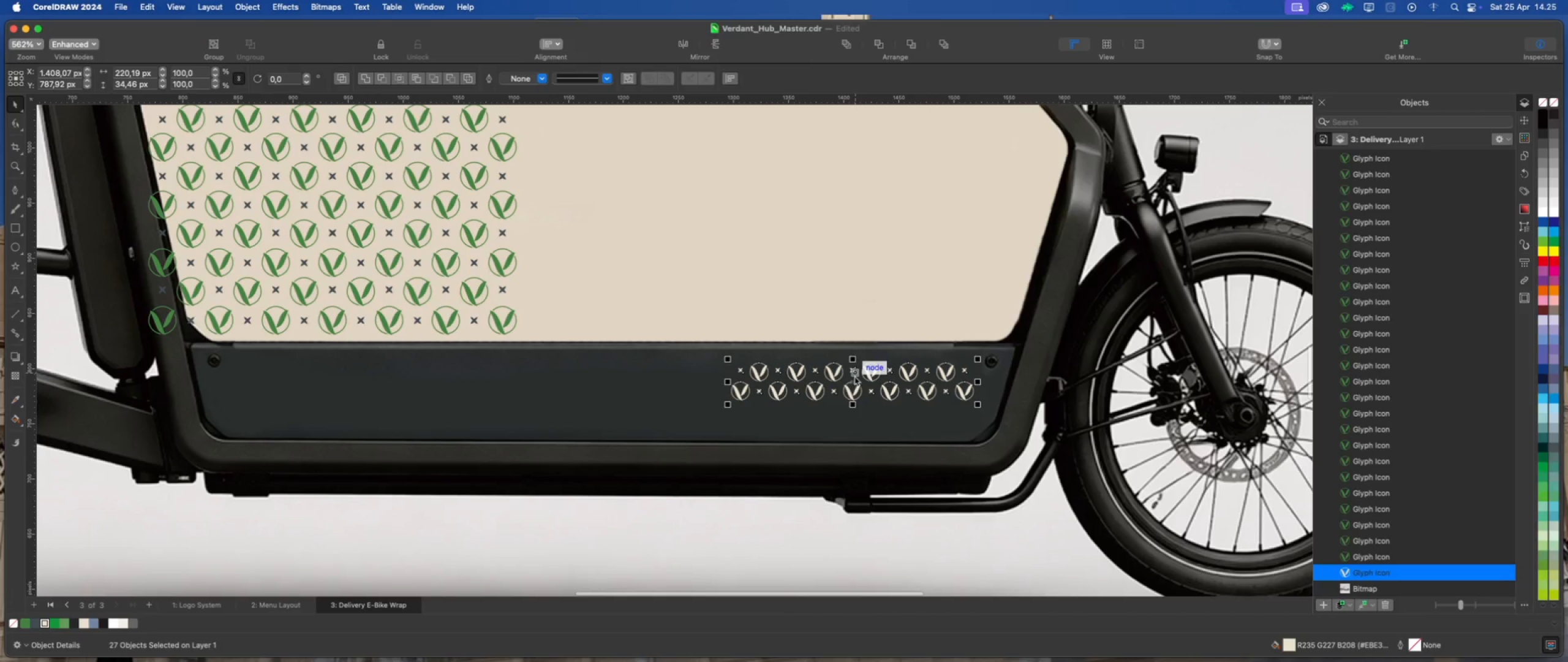 
left_click_drag(start_coordinate=[854, 380], to_coordinate=[867, 377])
 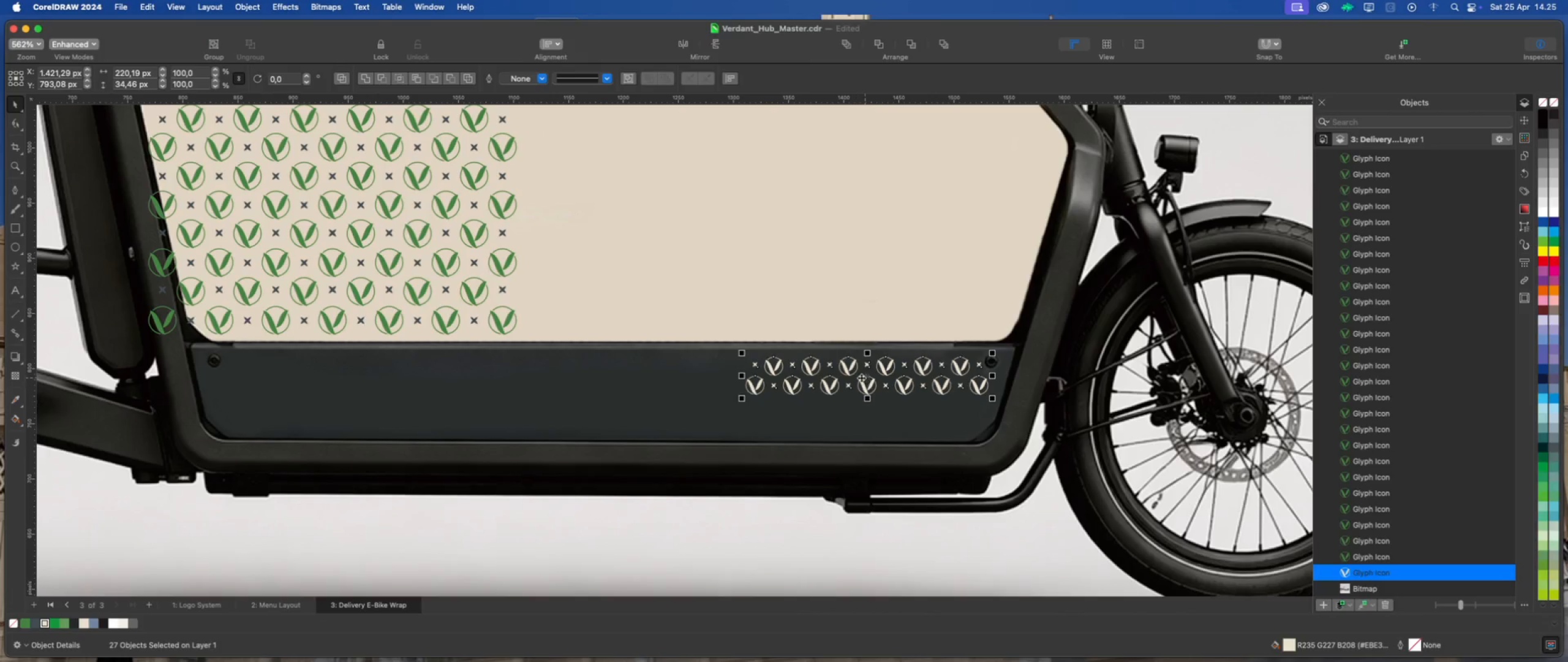 
scroll: coordinate [845, 381], scroll_direction: down, amount: 4.0
 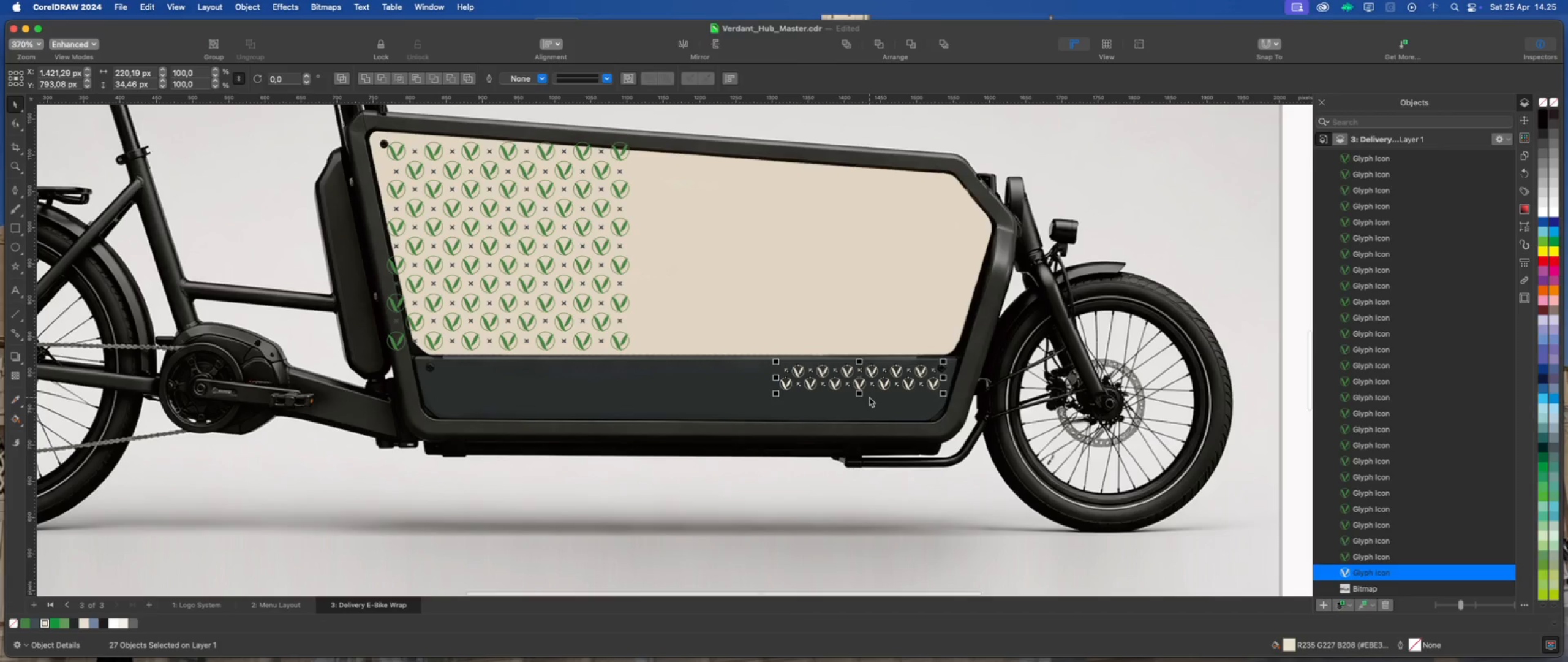 
key(Meta+D)
 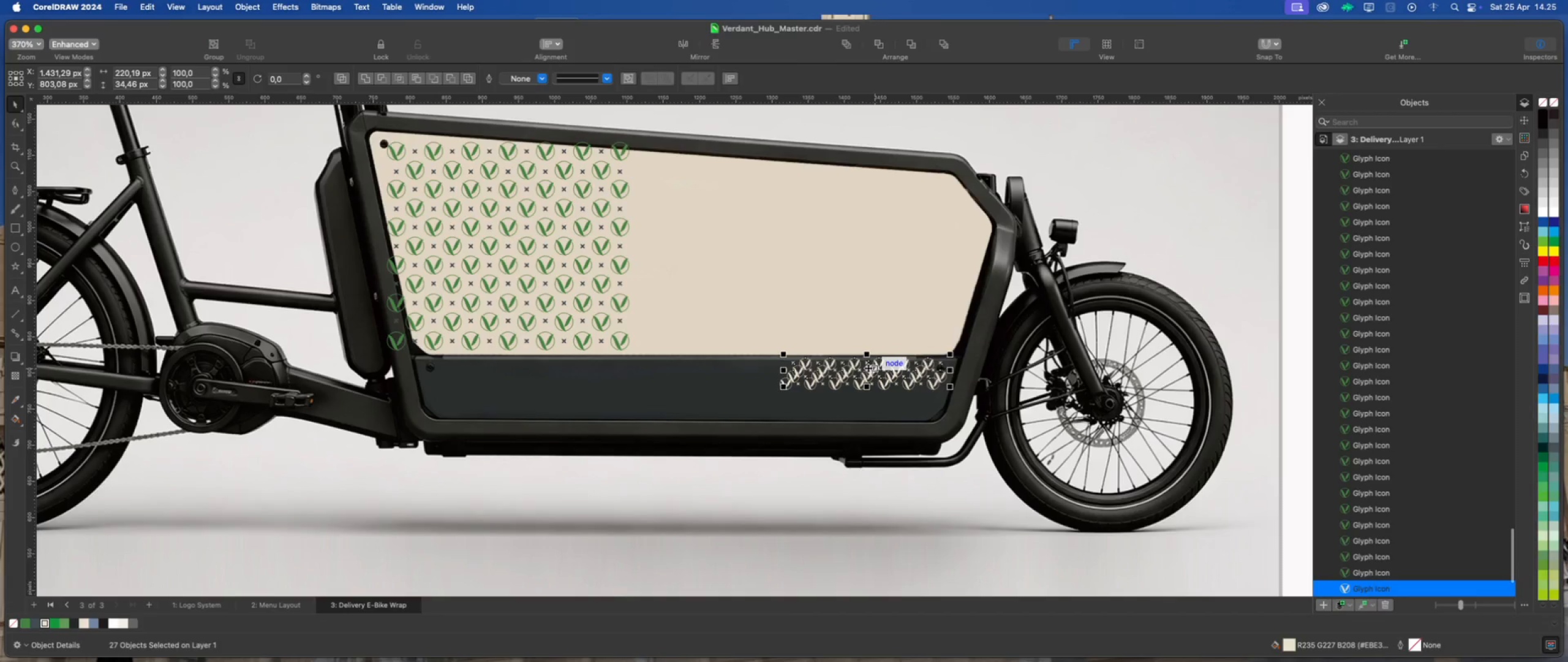 
left_click_drag(start_coordinate=[862, 368], to_coordinate=[509, 396])
 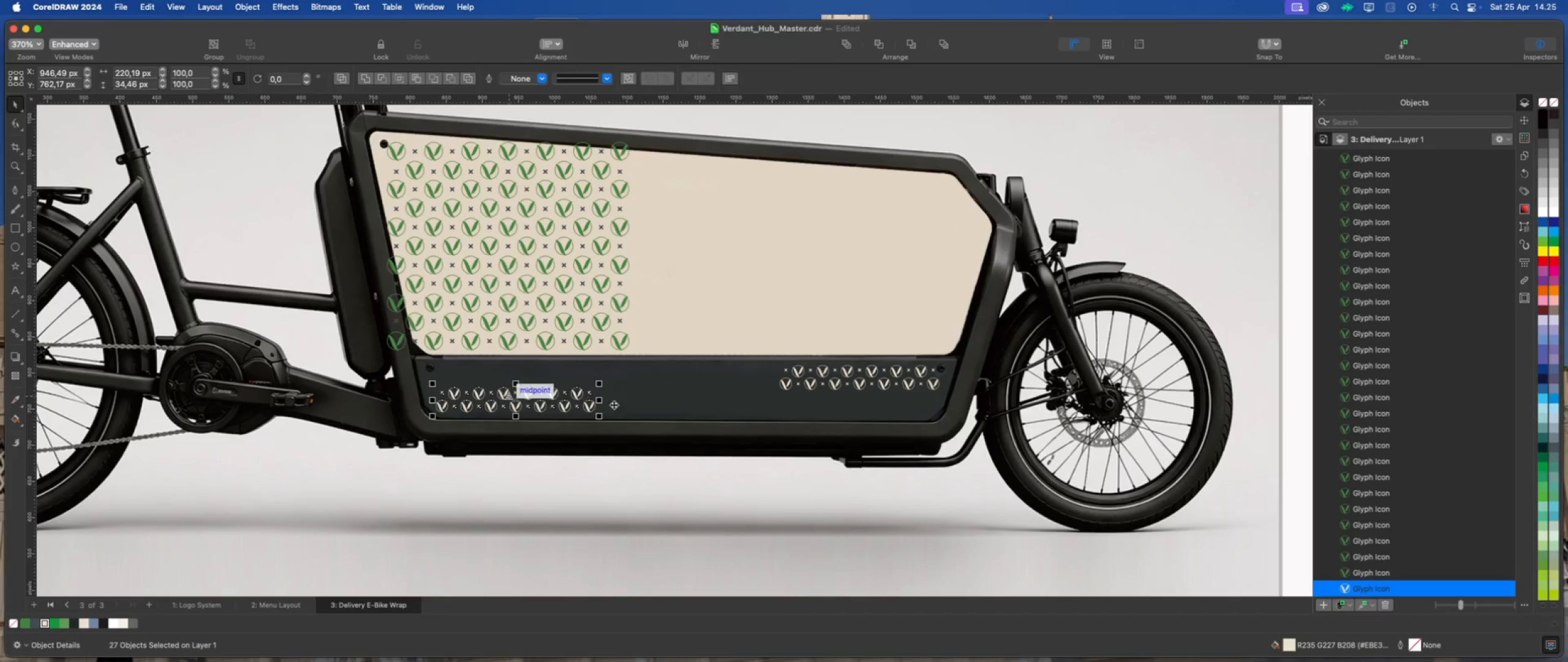 
scroll: coordinate [686, 411], scroll_direction: down, amount: 4.0
 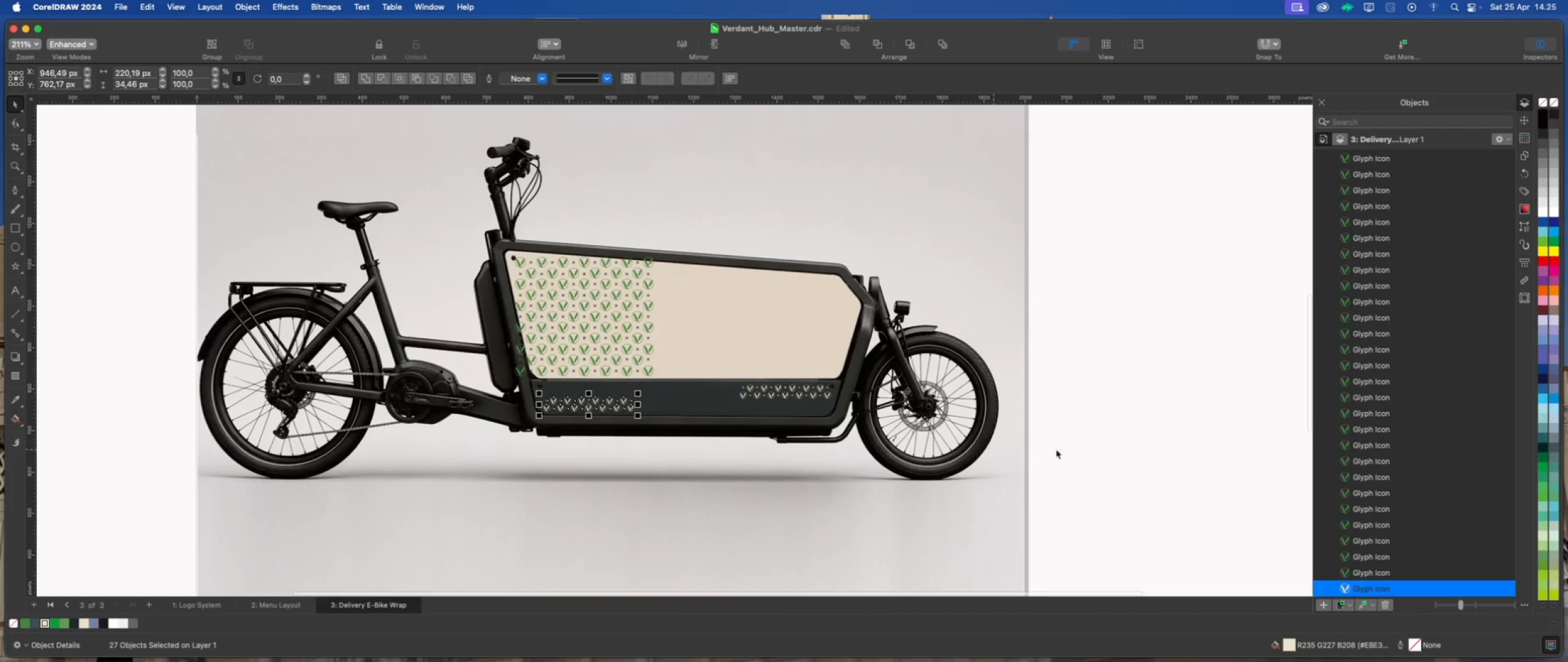 
left_click([1083, 444])
 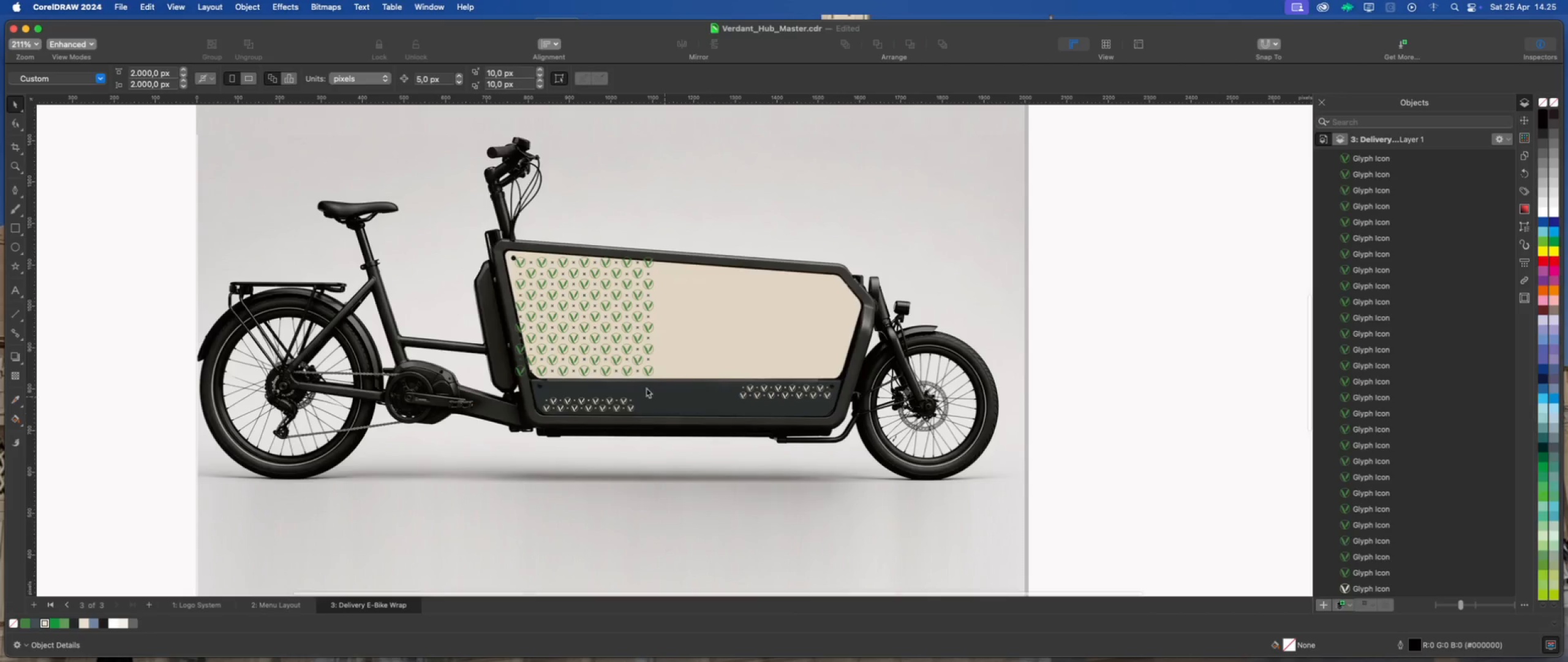 
scroll: coordinate [473, 327], scroll_direction: up, amount: 9.0
 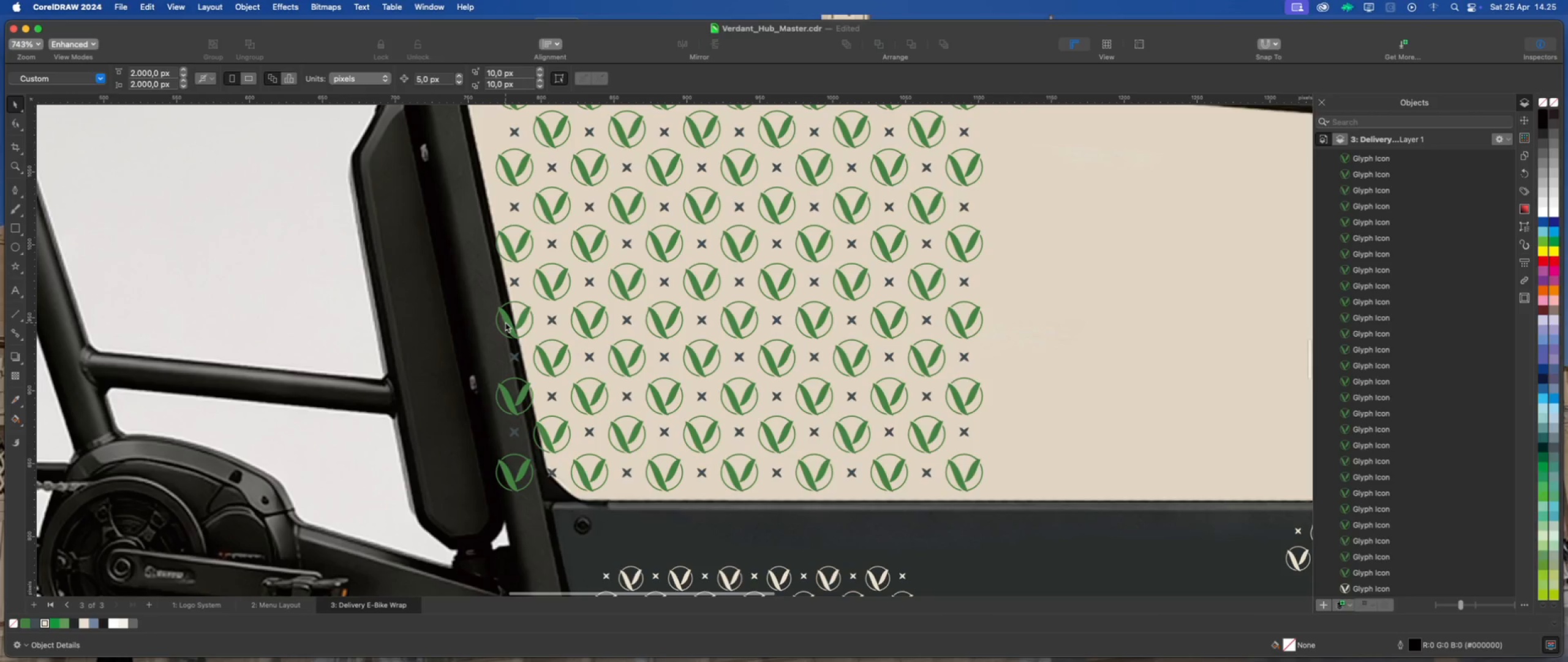 
left_click([505, 322])
 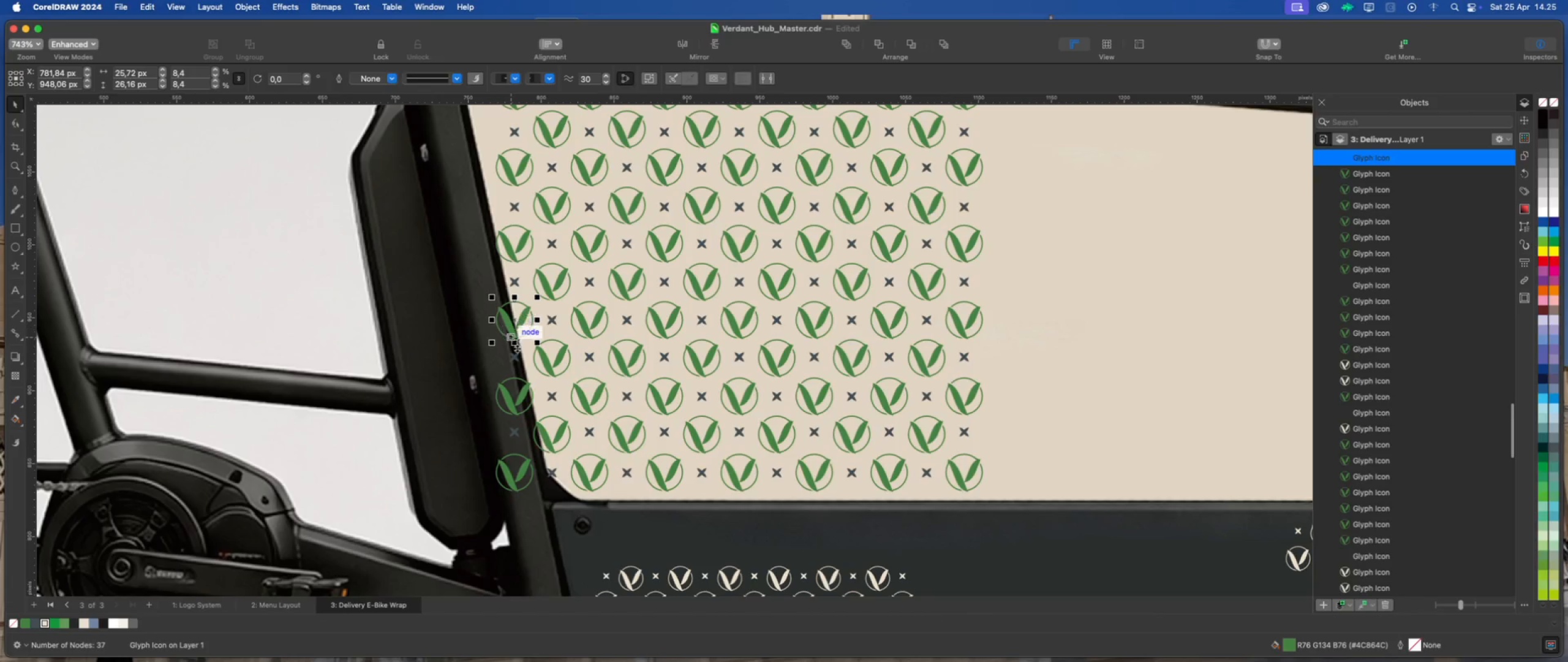 
key(Delete)
 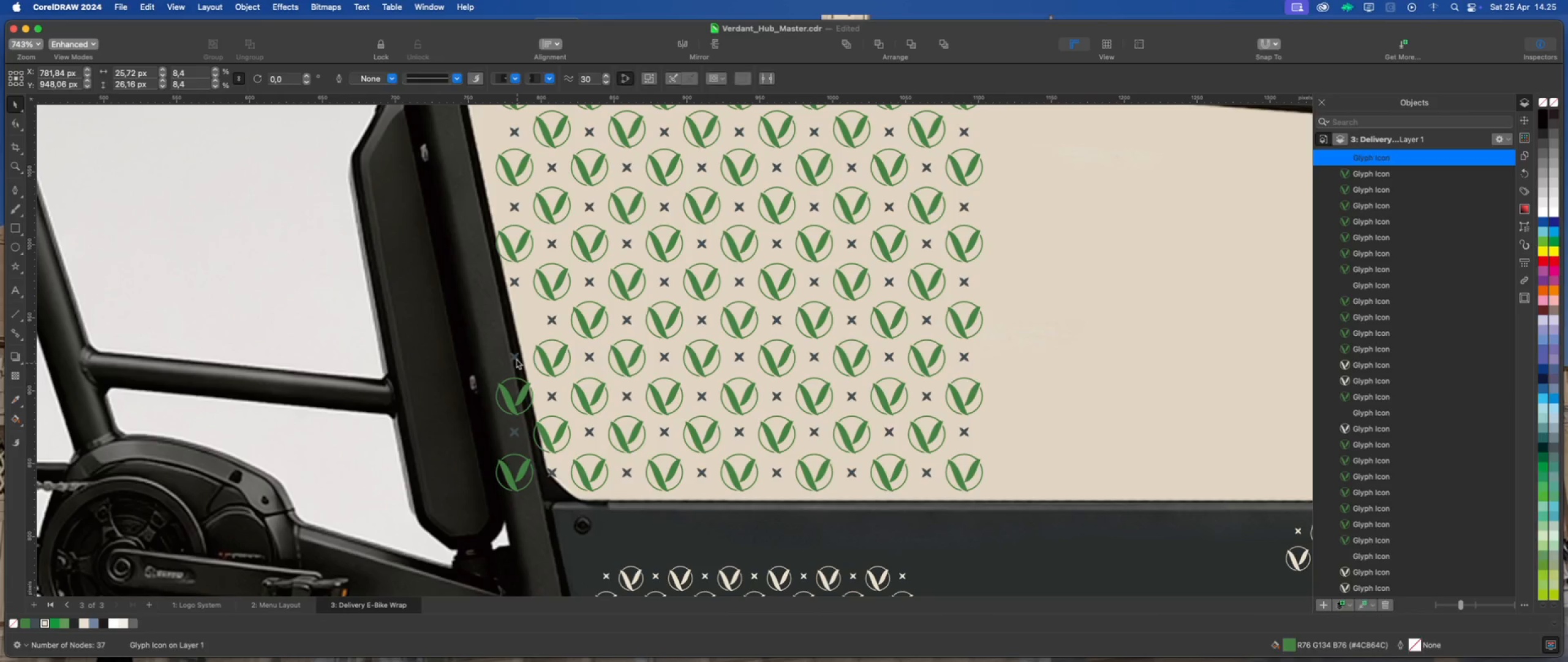 
left_click([516, 359])
 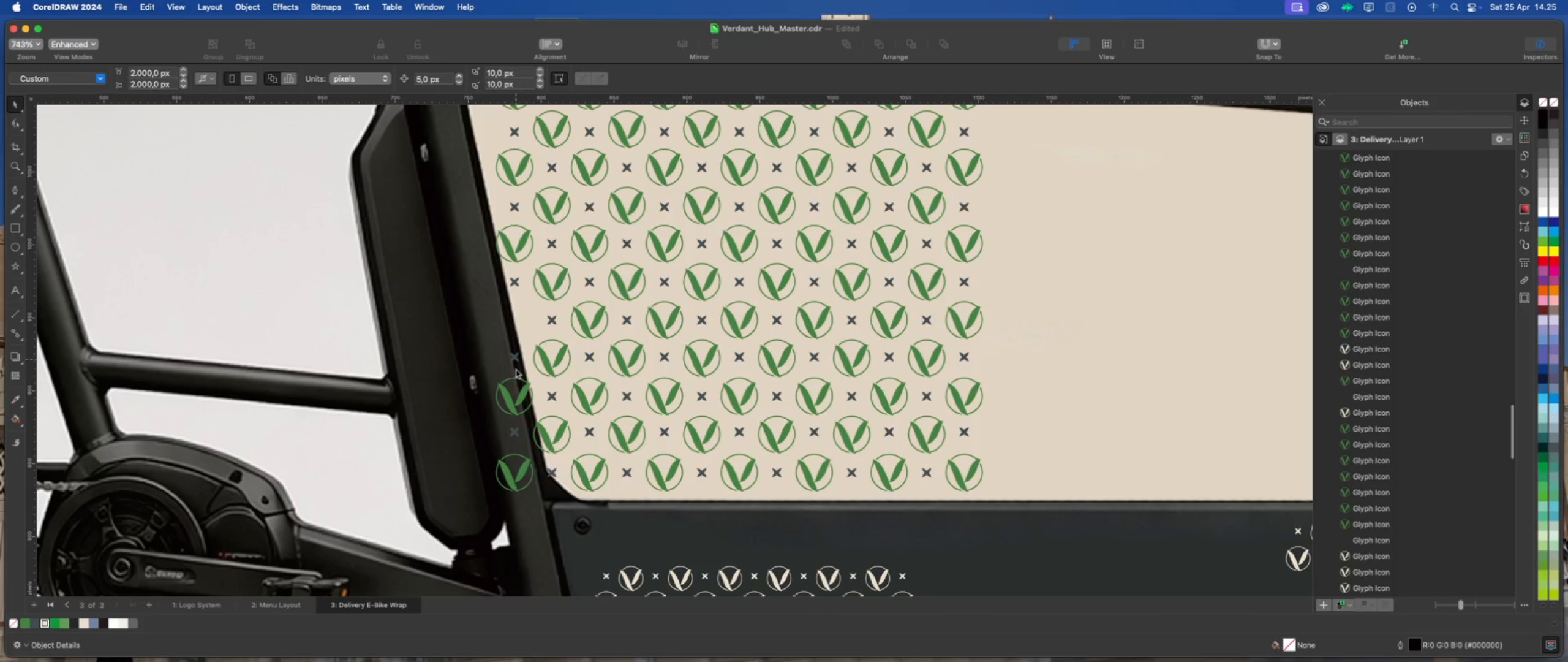 
key(Delete)
 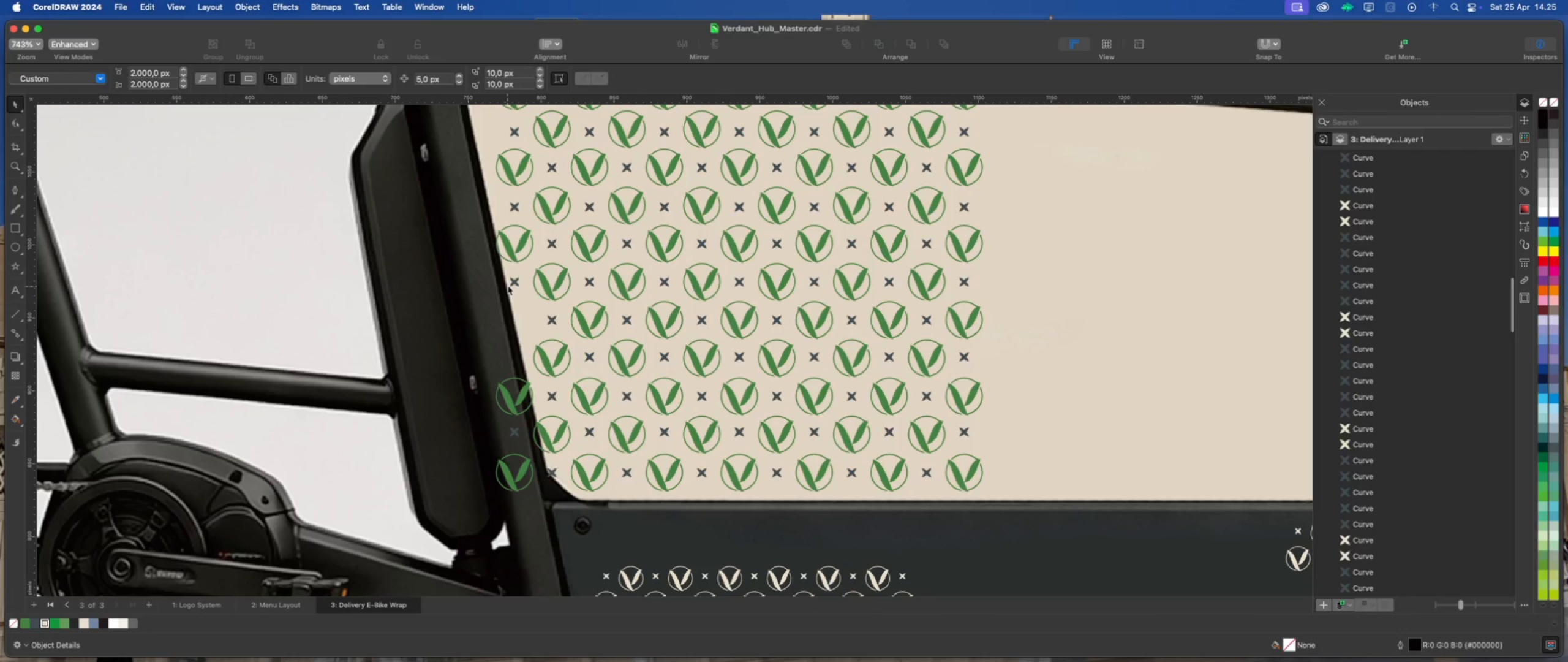 
scroll: coordinate [511, 321], scroll_direction: down, amount: 2.0
 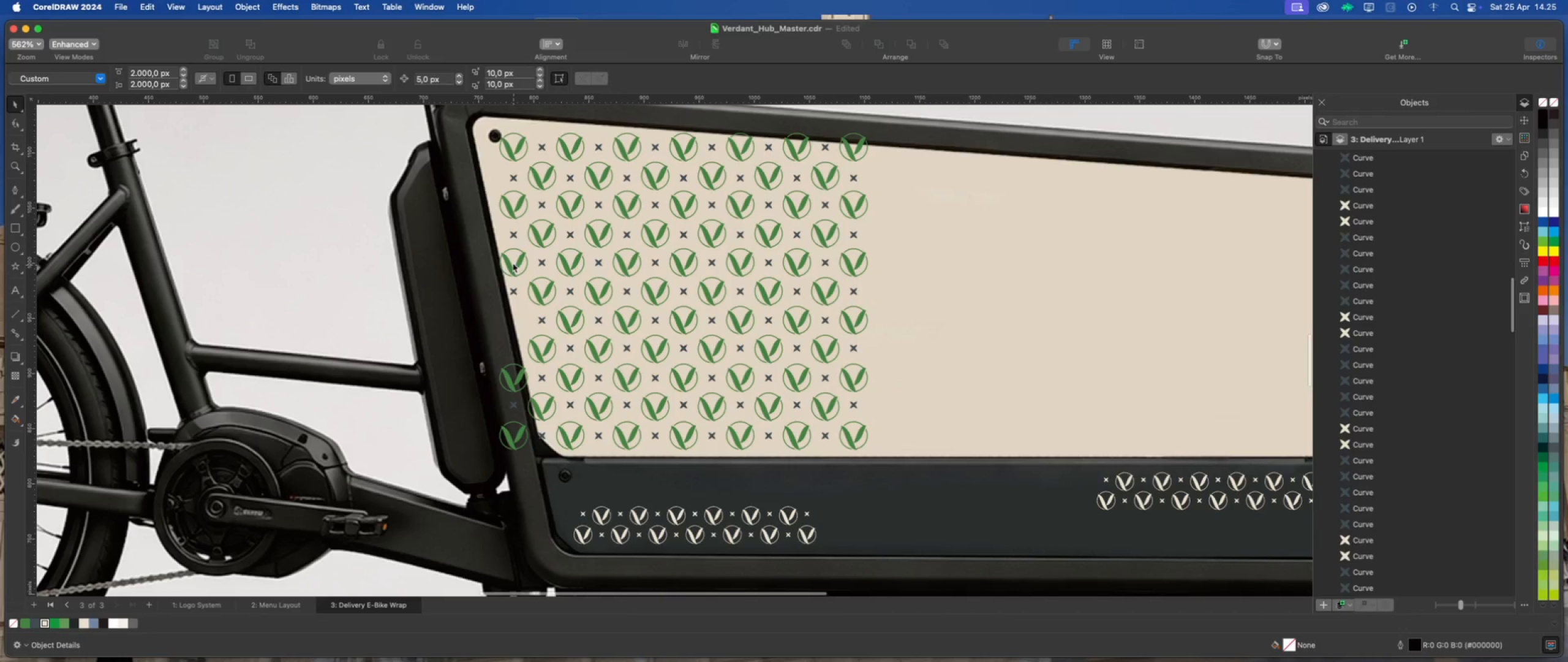 
scroll: coordinate [510, 259], scroll_direction: up, amount: 1.0
 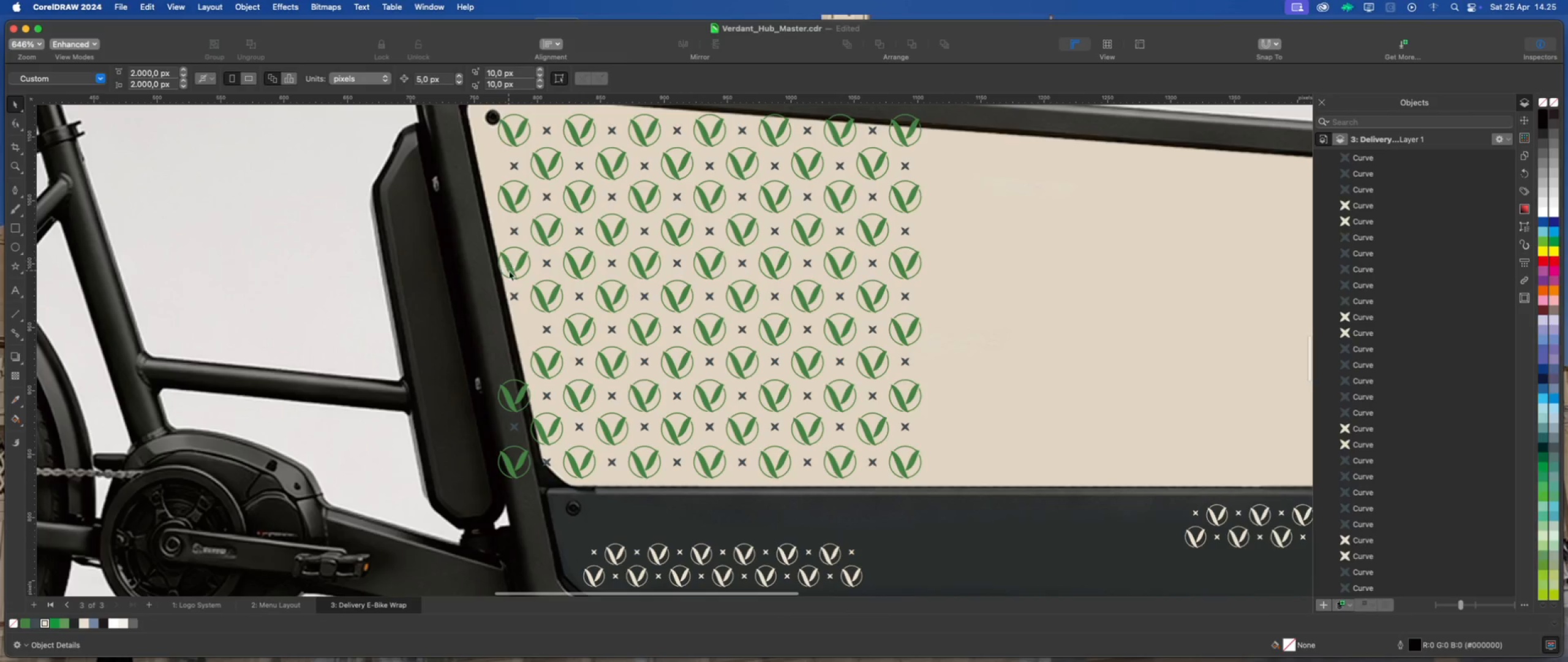 
scroll: coordinate [509, 272], scroll_direction: down, amount: 1.0
 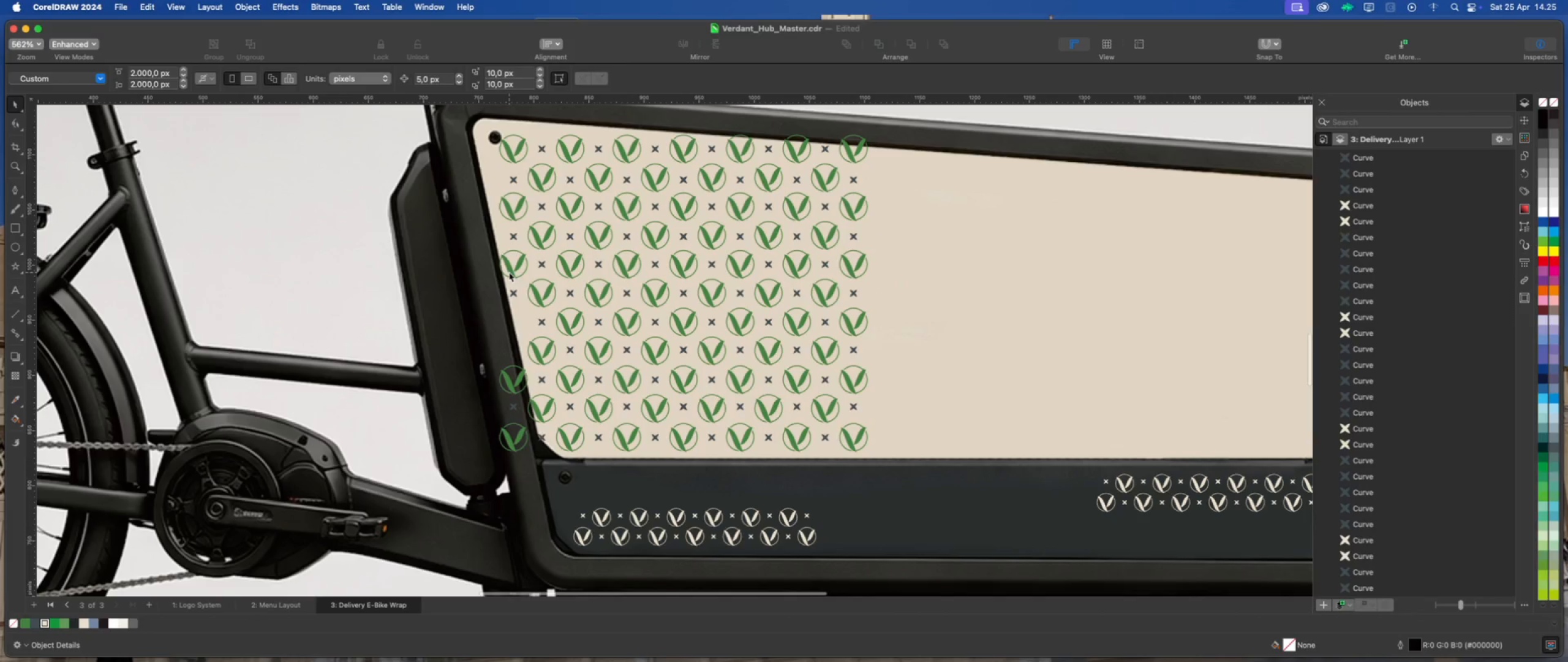 
scroll: coordinate [509, 272], scroll_direction: up, amount: 2.0
 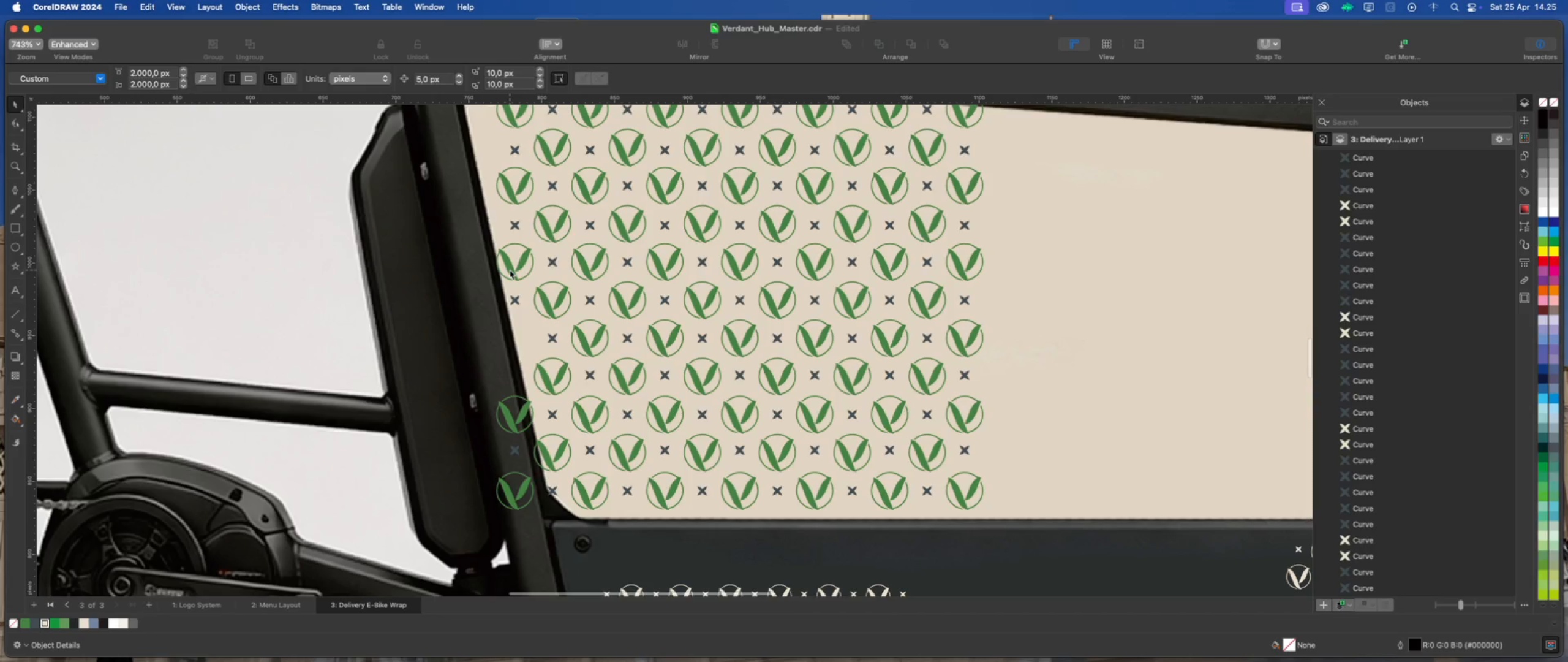 
scroll: coordinate [505, 307], scroll_direction: down, amount: 2.0
 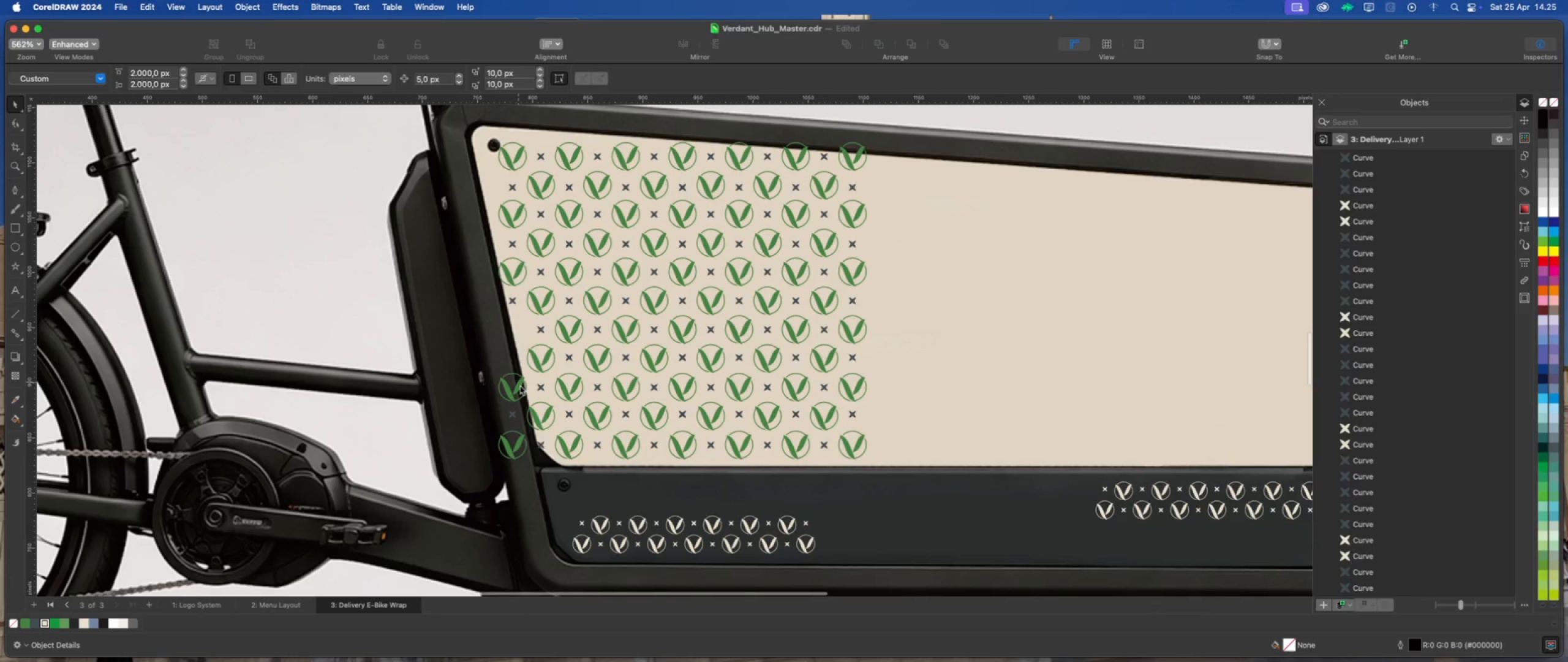 
left_click([521, 386])
 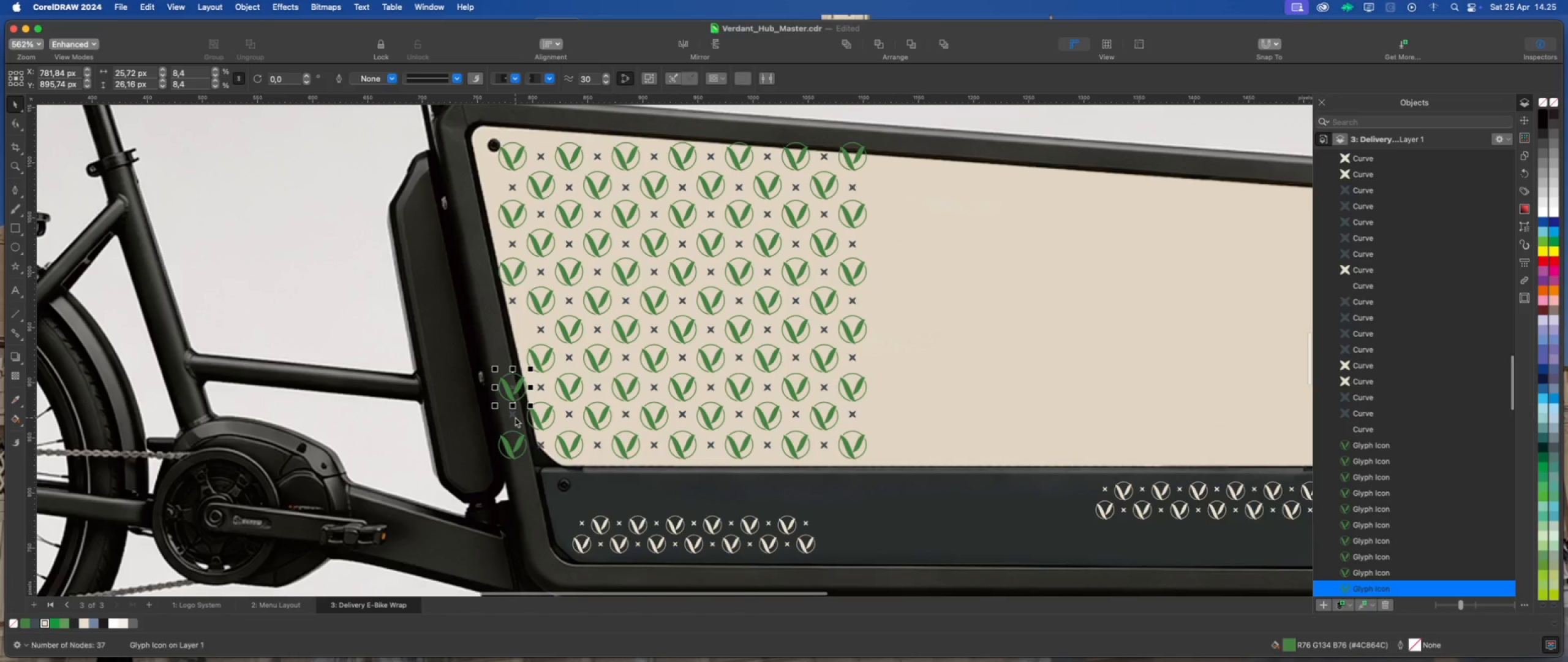 
key(Delete)
 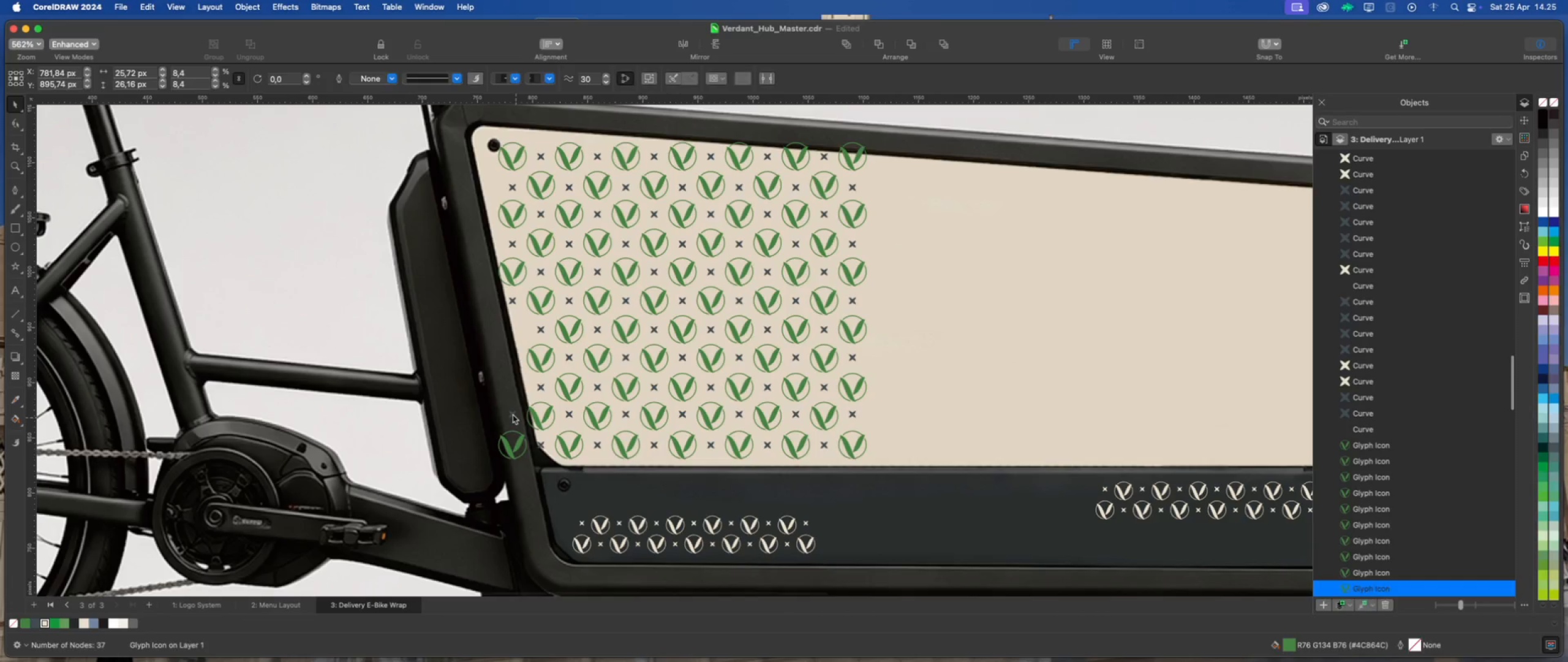 
left_click([513, 414])
 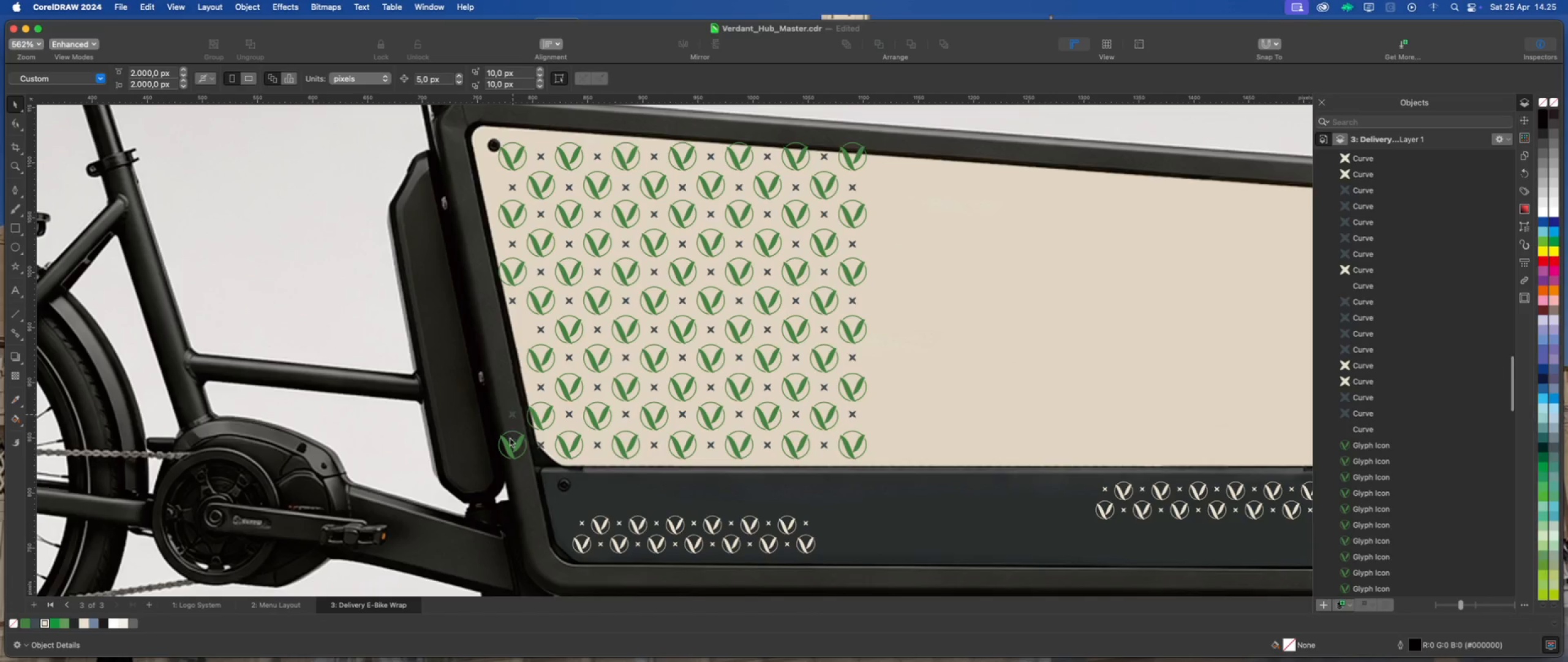 
key(Delete)
 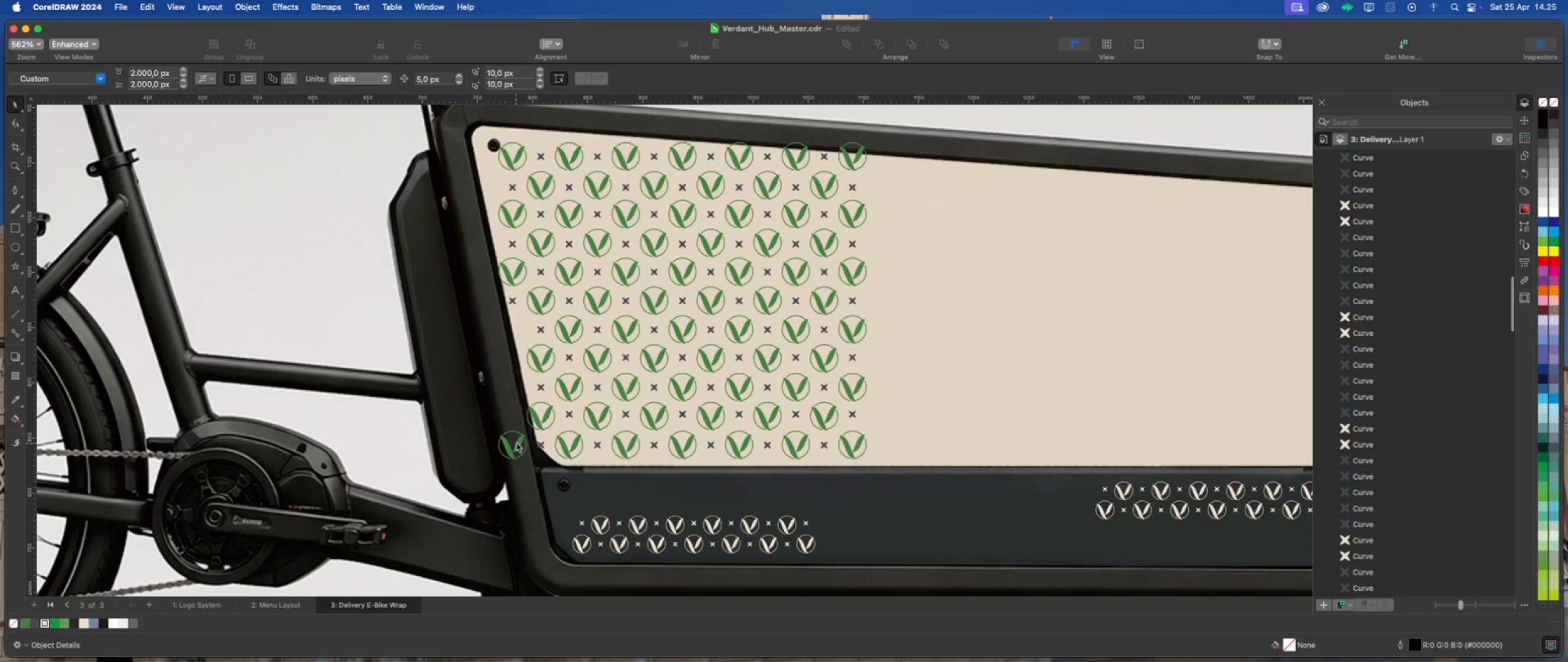 
left_click([516, 443])
 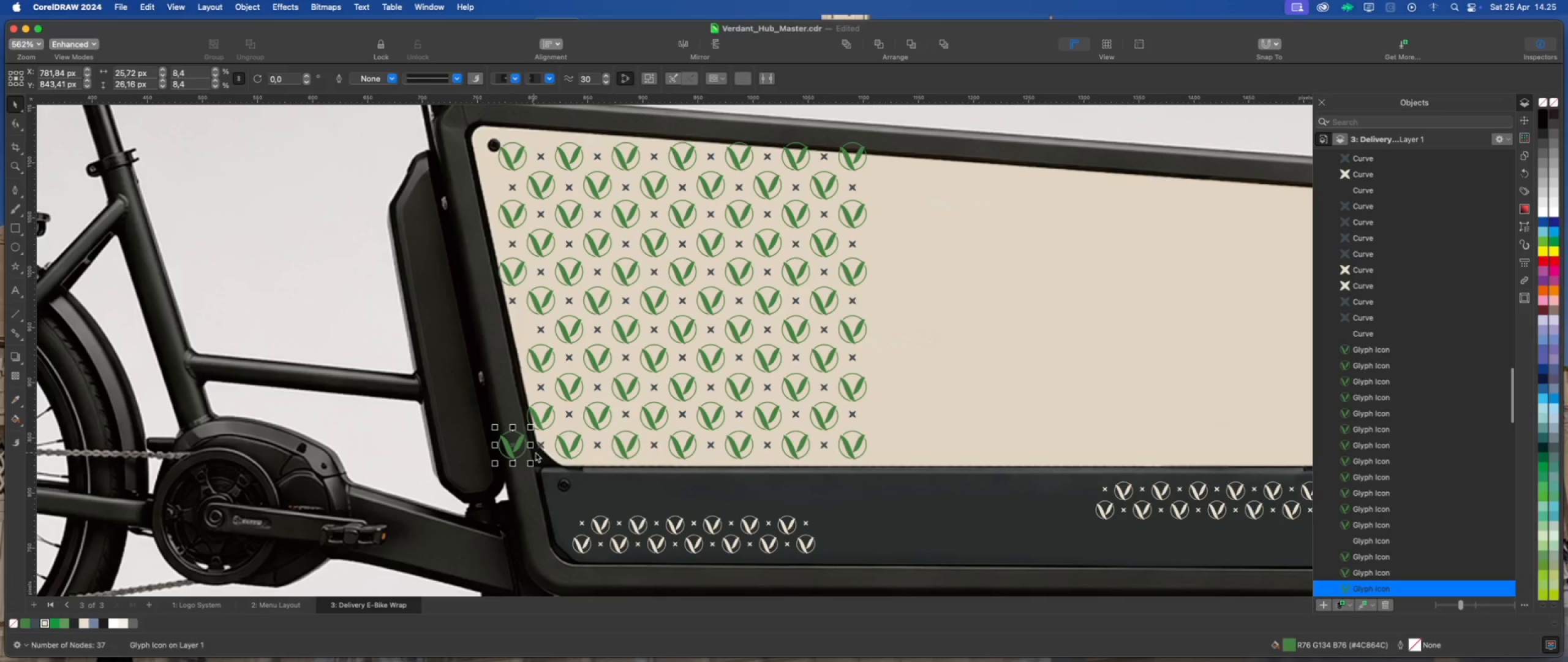 
key(Delete)
 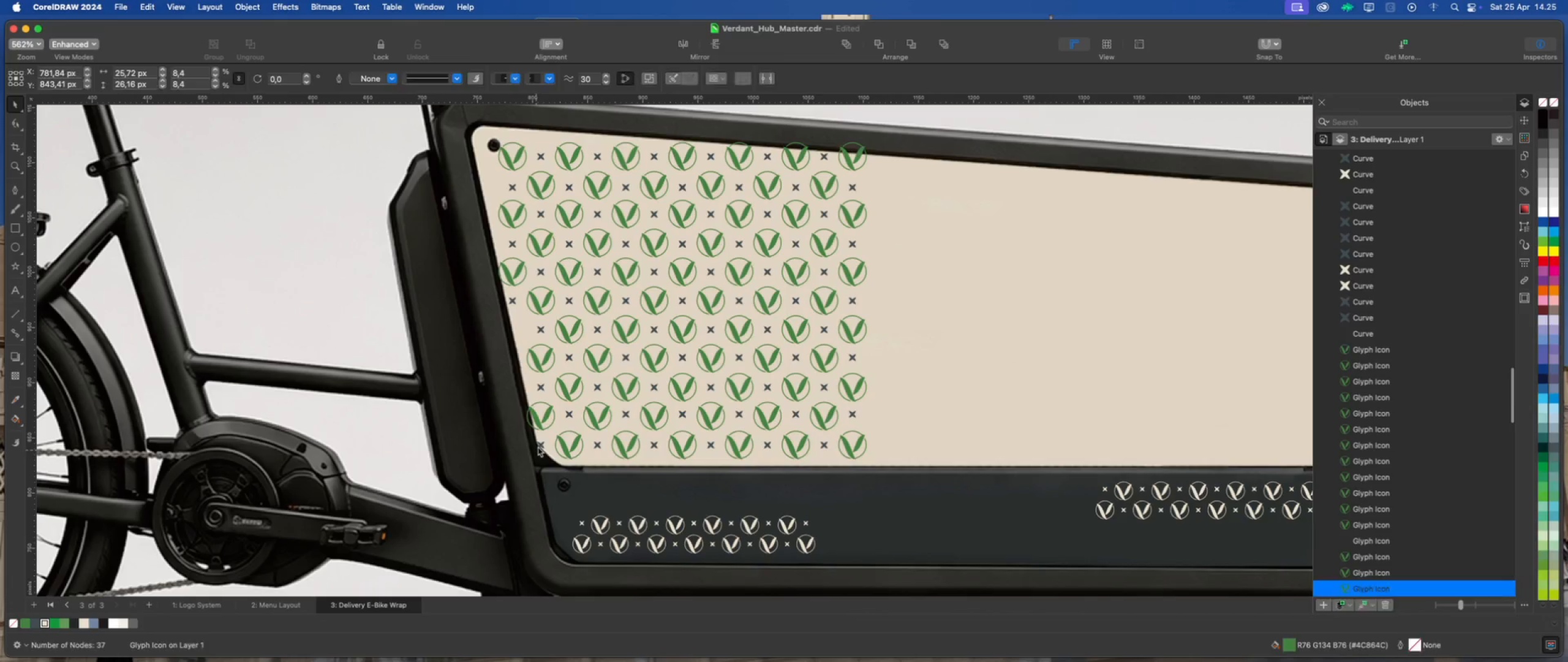 
left_click([538, 447])
 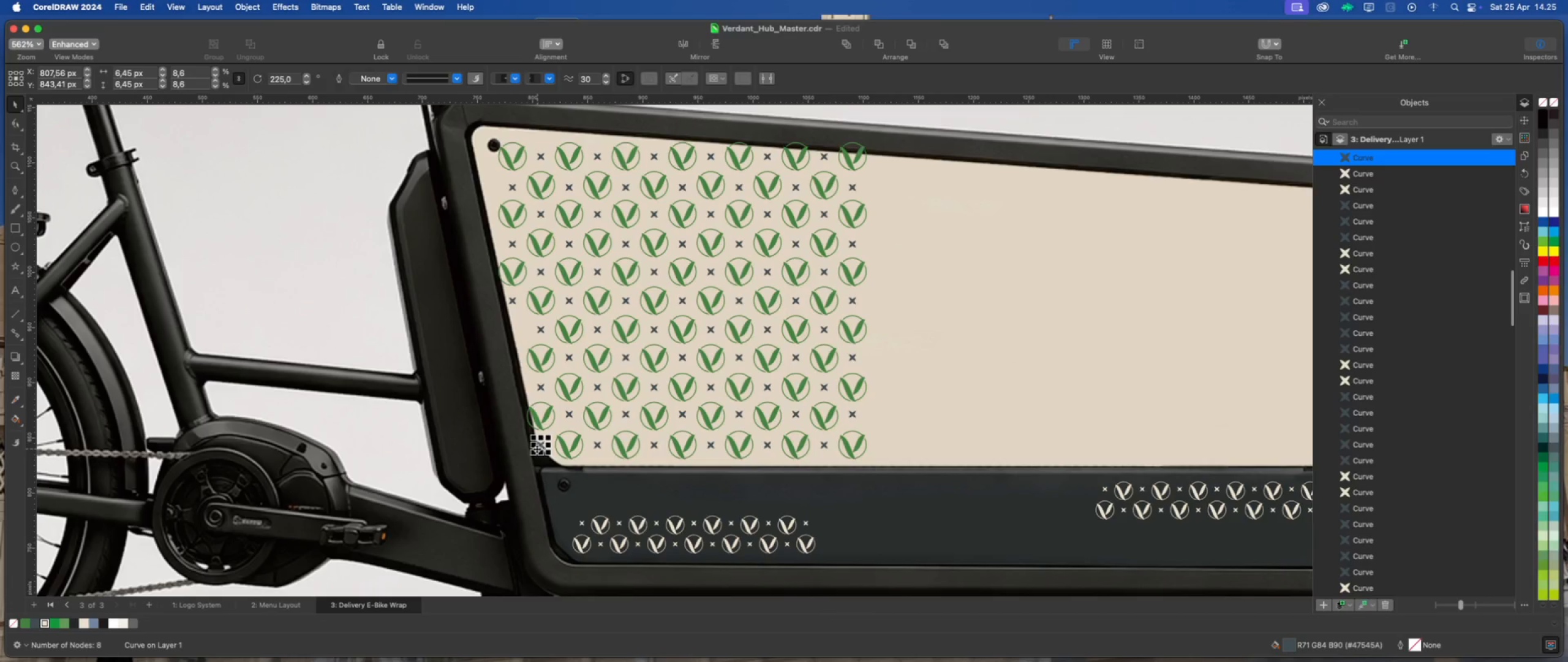 
key(Delete)
 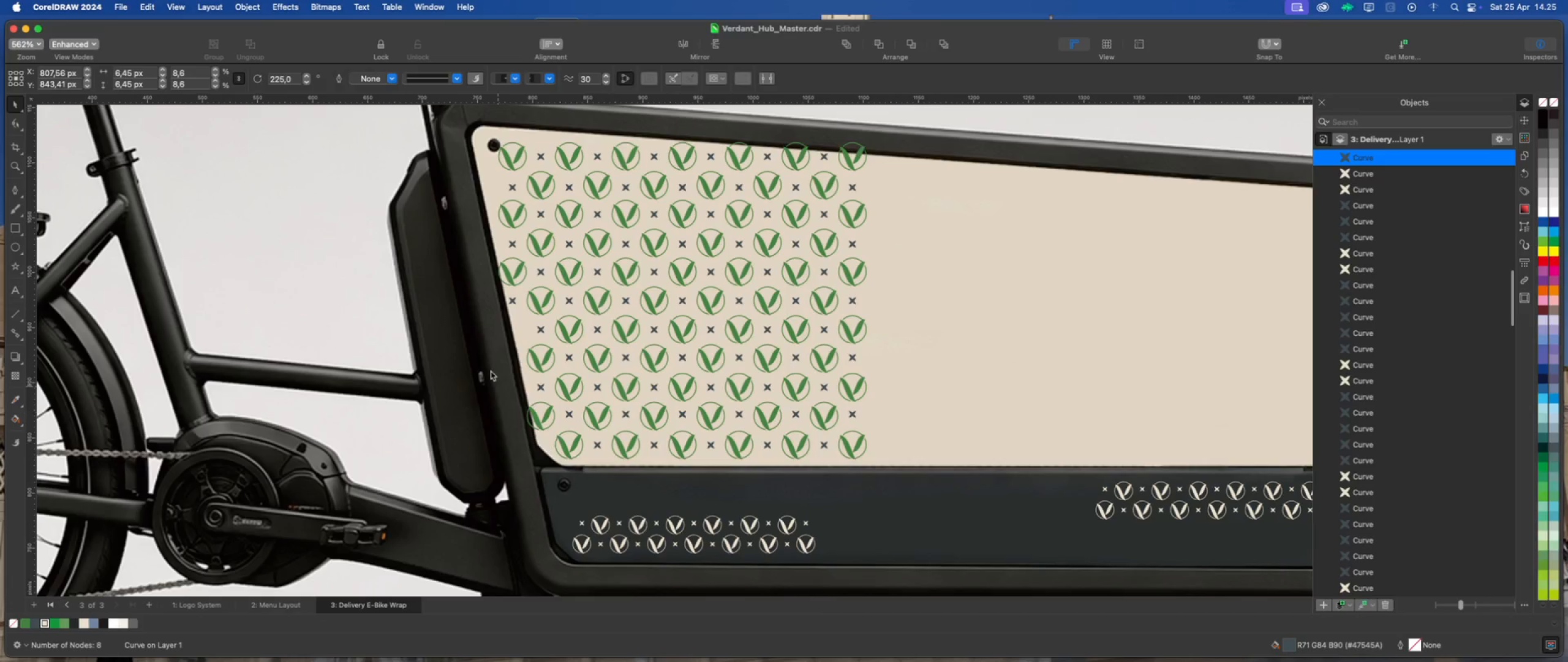 
scroll: coordinate [459, 367], scroll_direction: down, amount: 4.0
 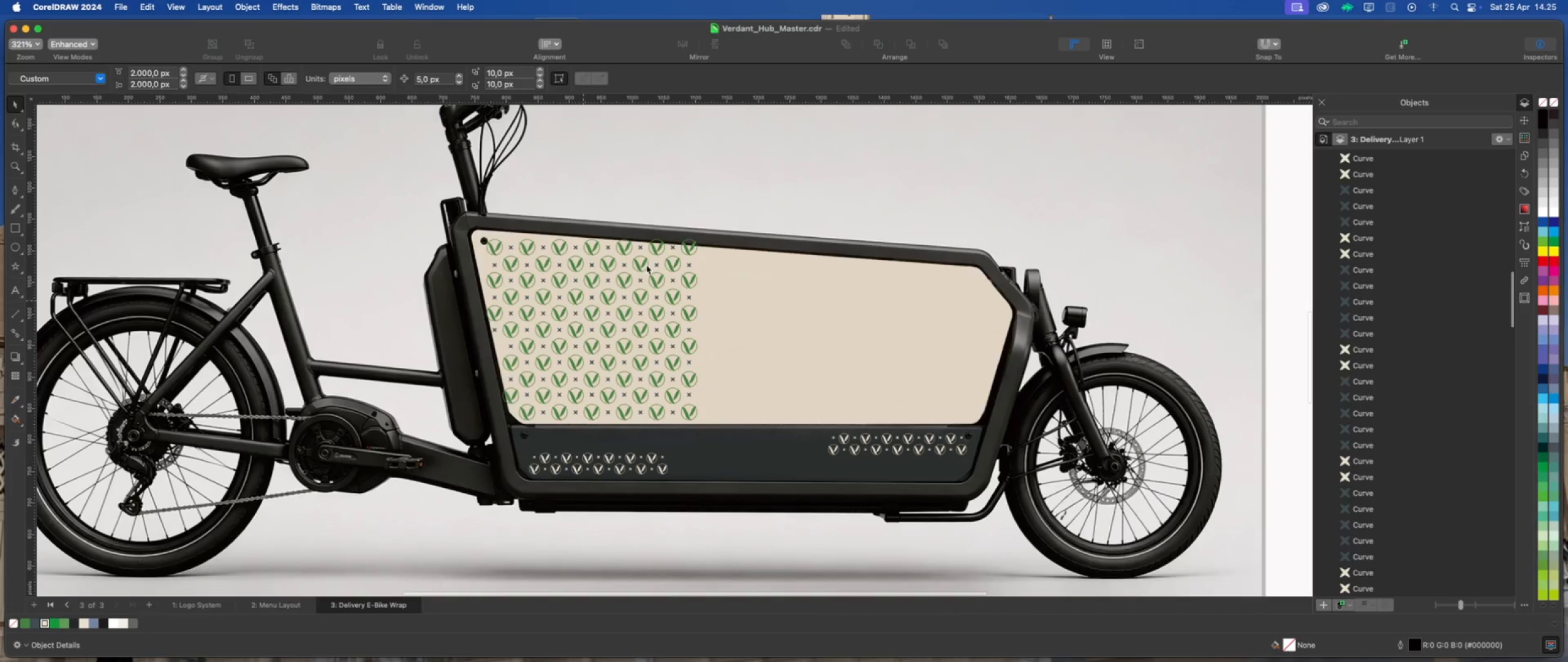 
scroll: coordinate [683, 243], scroll_direction: up, amount: 8.0
 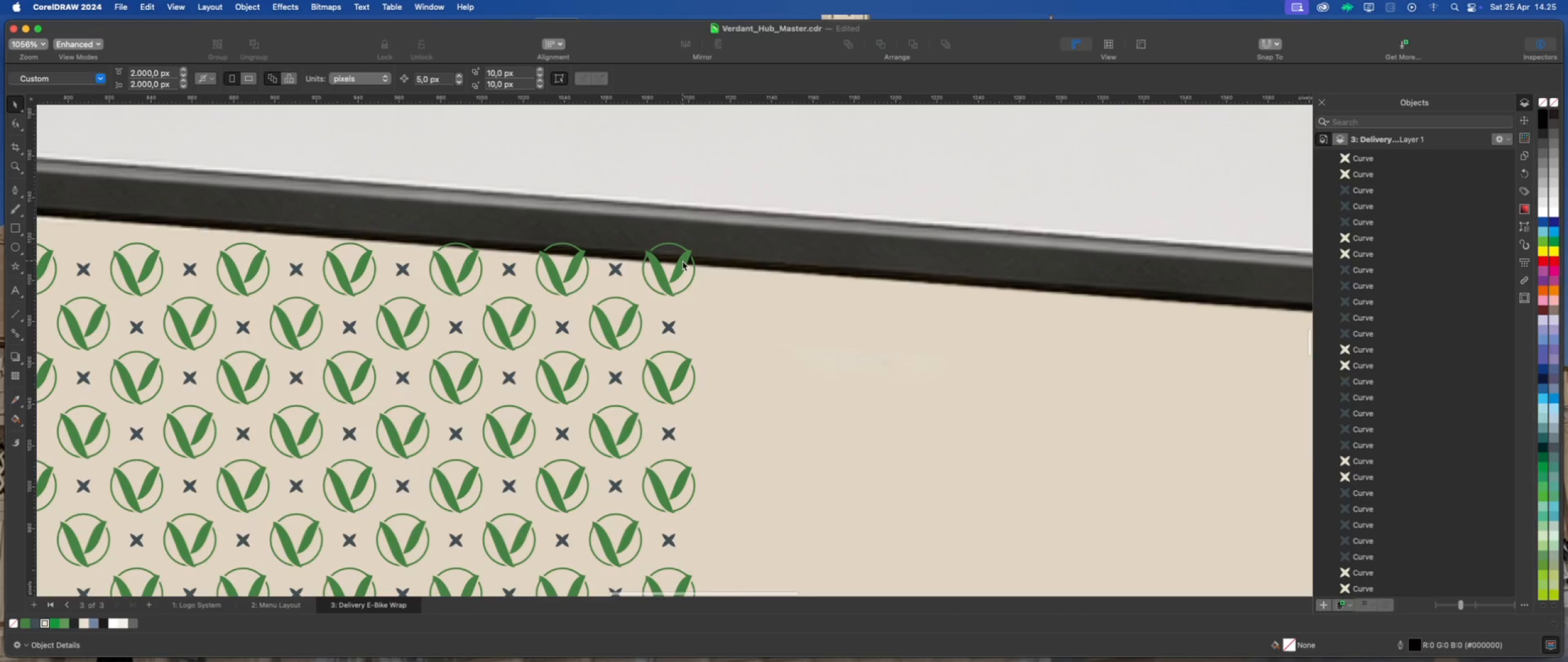 
left_click([682, 261])
 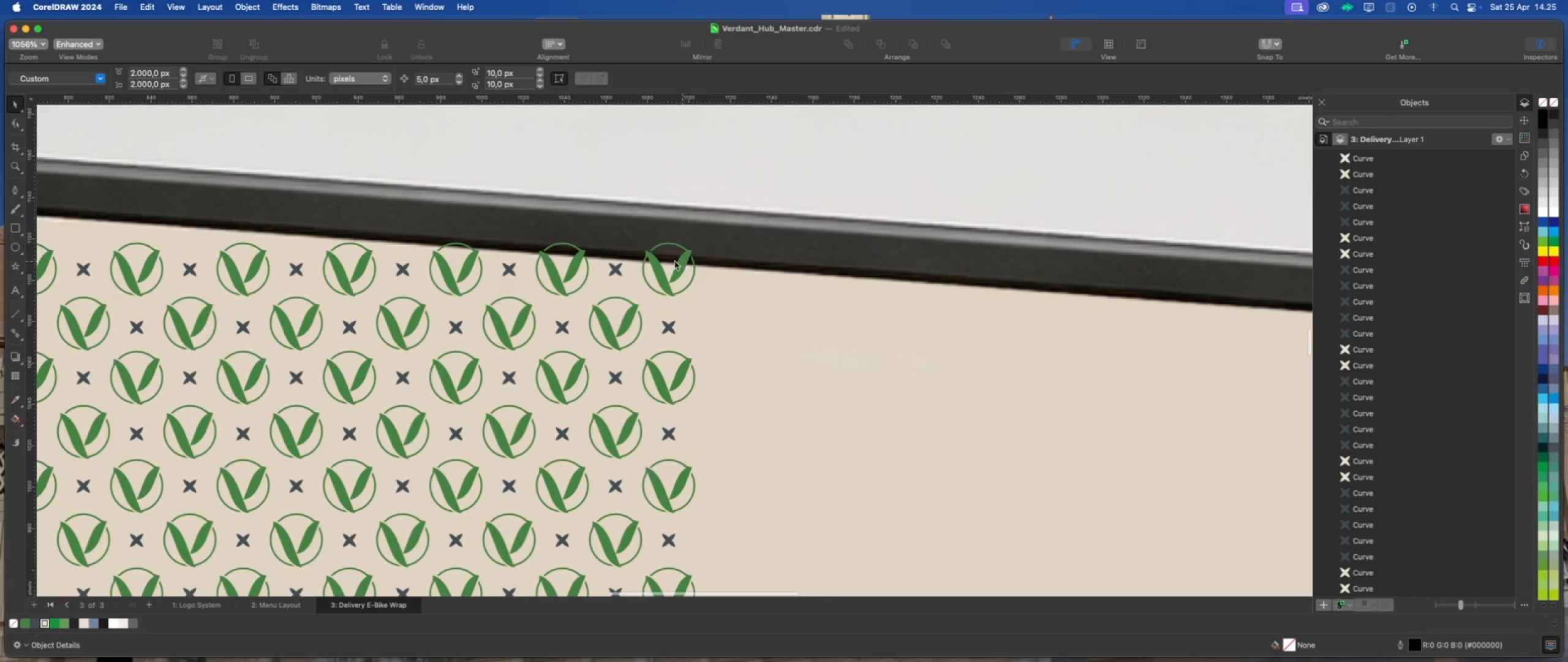 
scroll: coordinate [641, 253], scroll_direction: down, amount: 7.0
 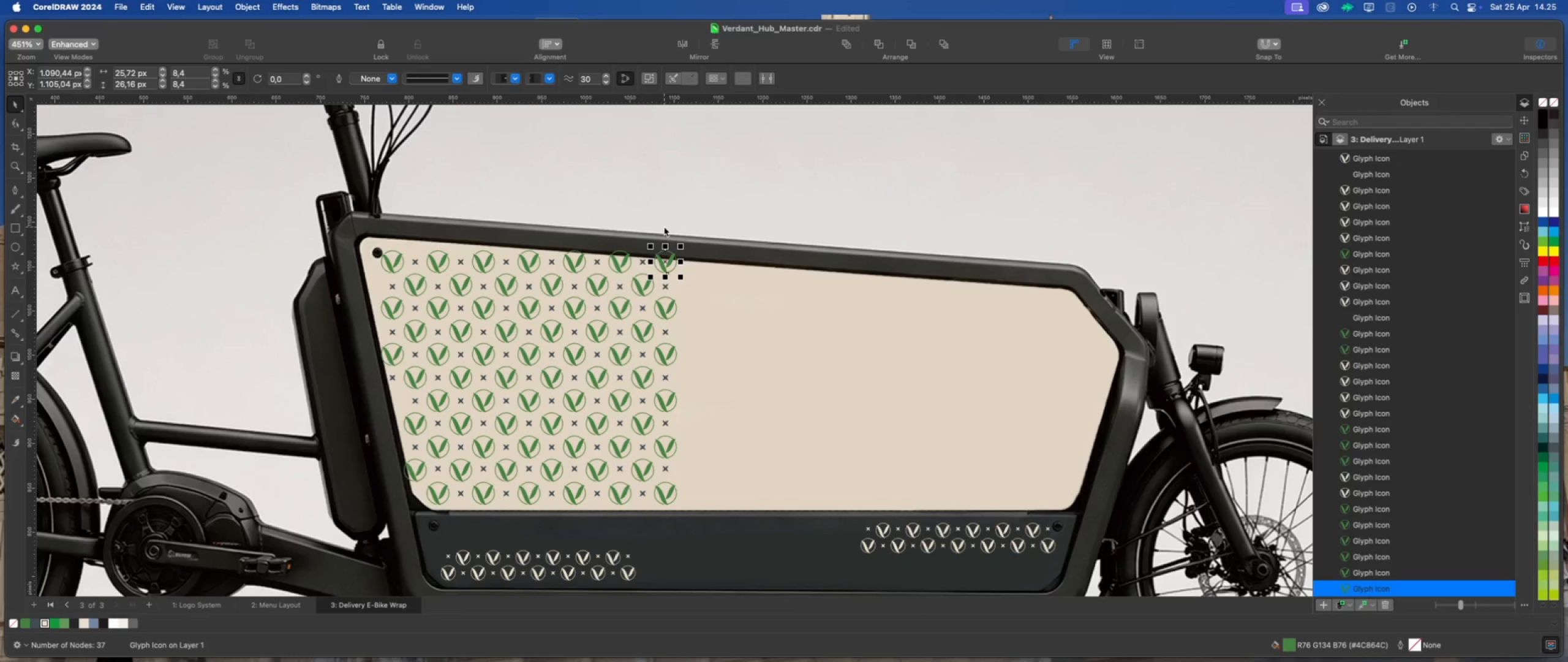 
key(Delete)
 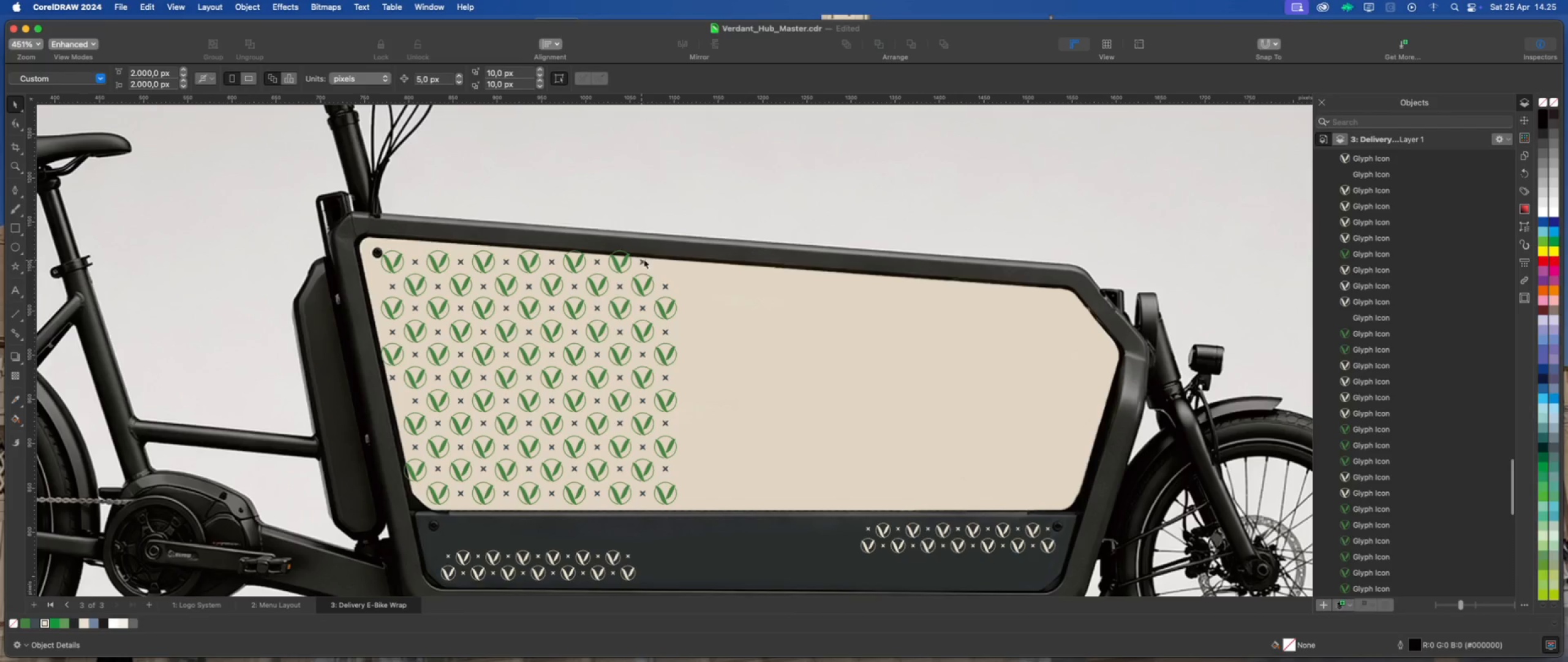 
left_click_drag(start_coordinate=[693, 228], to_coordinate=[593, 275])
 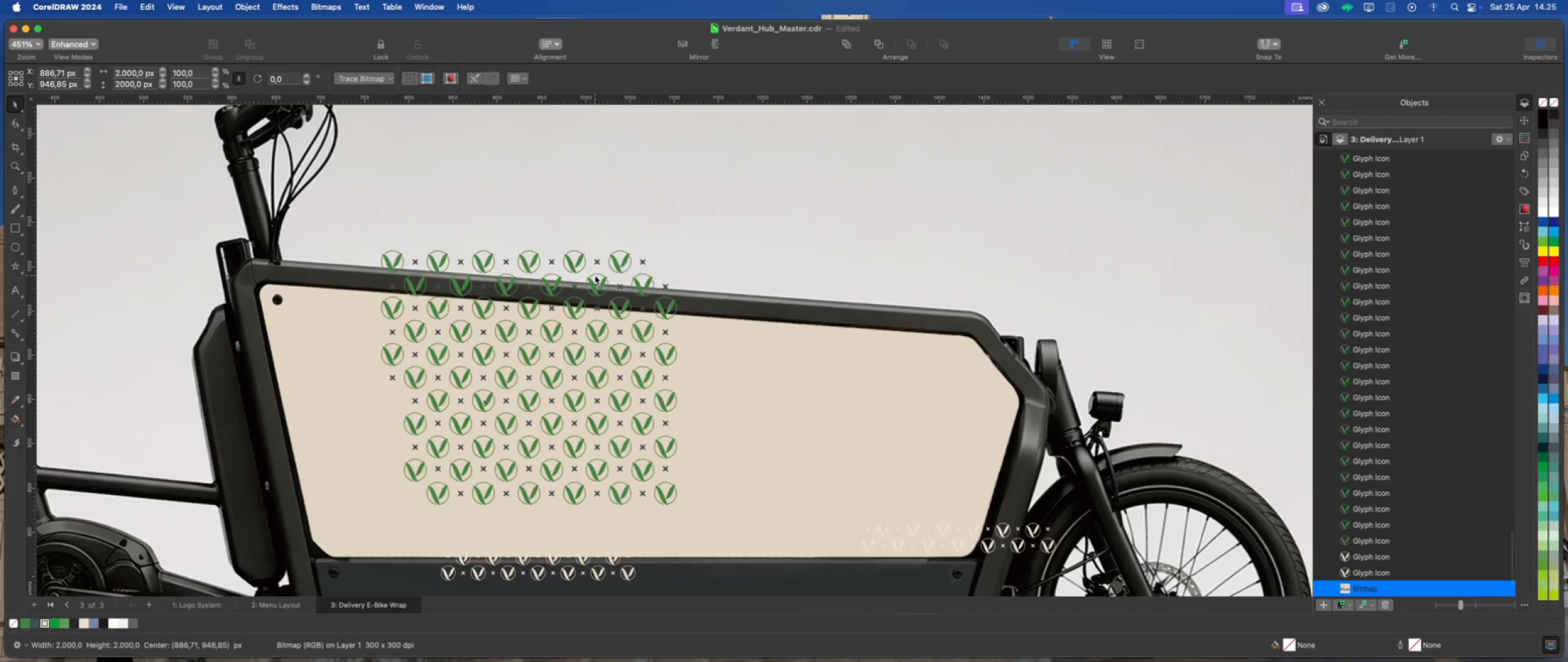 
key(Meta+Z)
 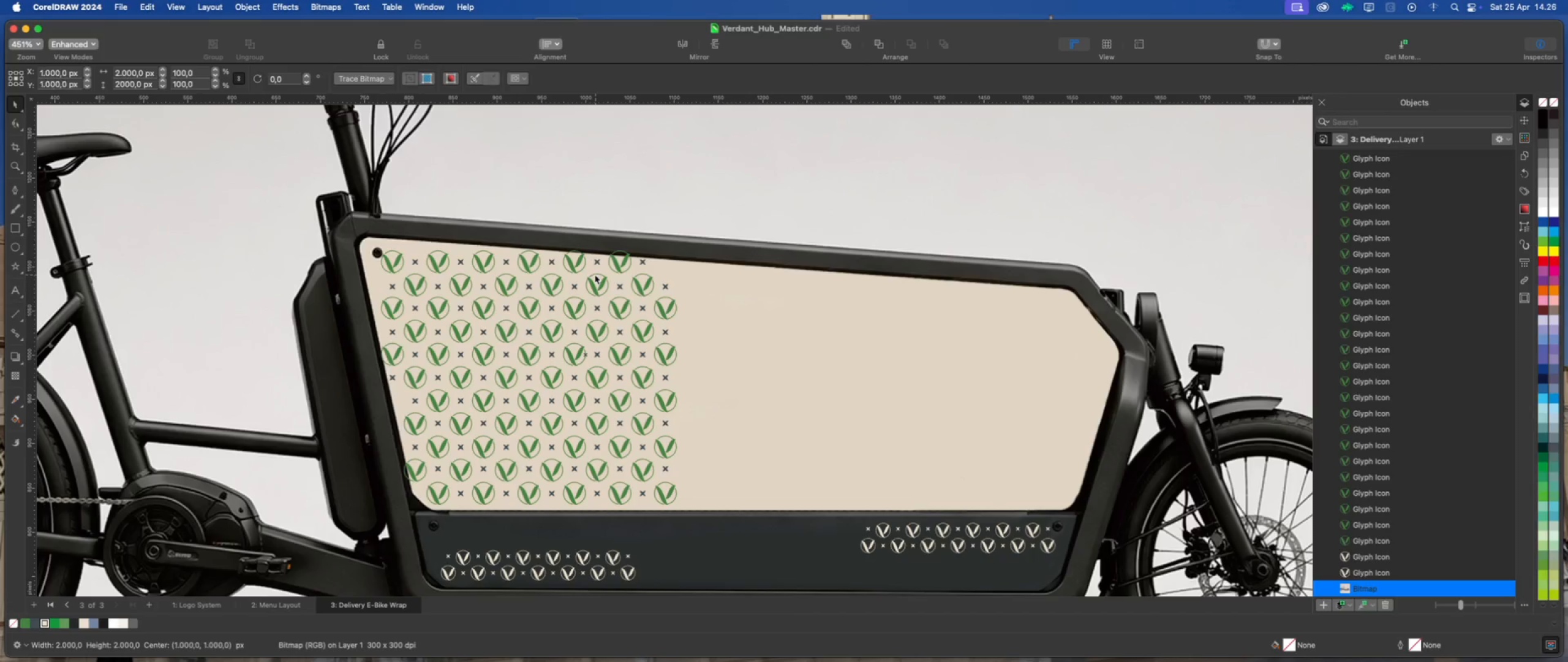 
scroll: coordinate [600, 276], scroll_direction: down, amount: 5.0
 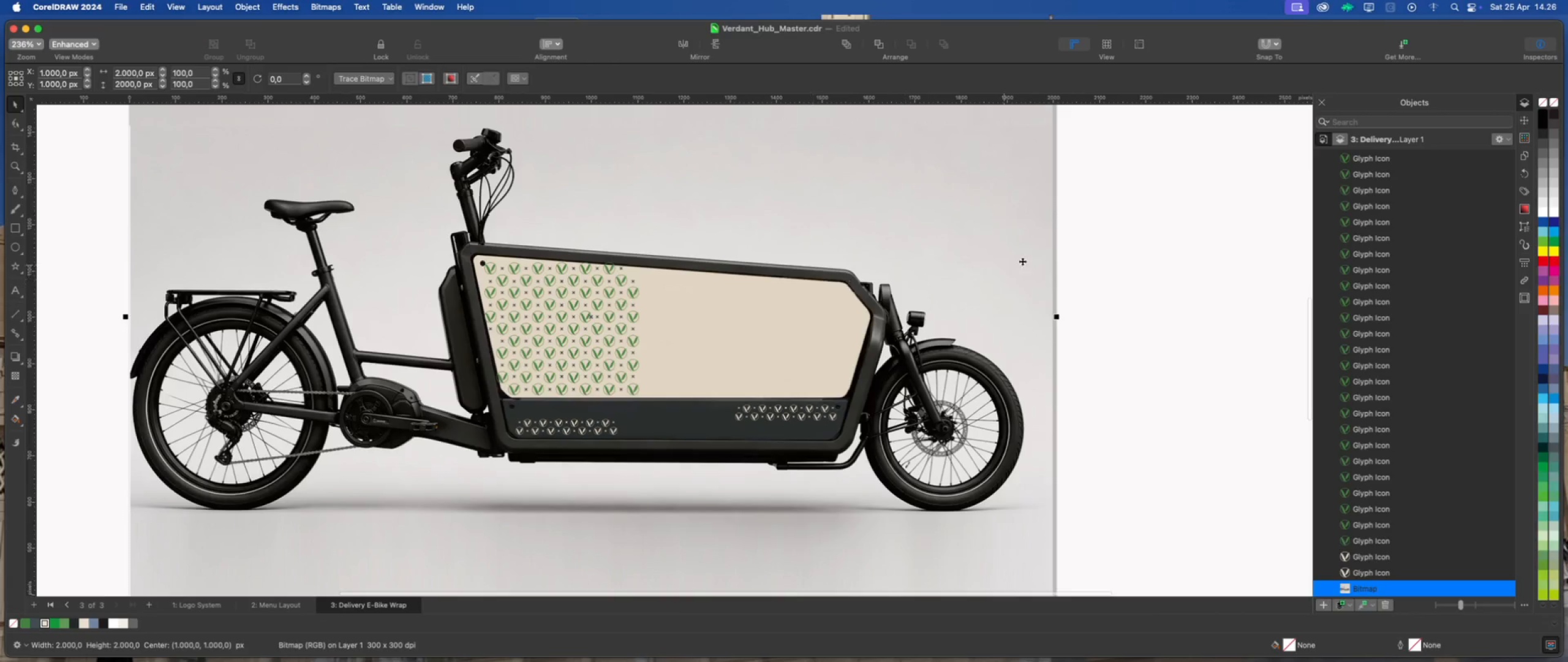 
left_click([1099, 229])
 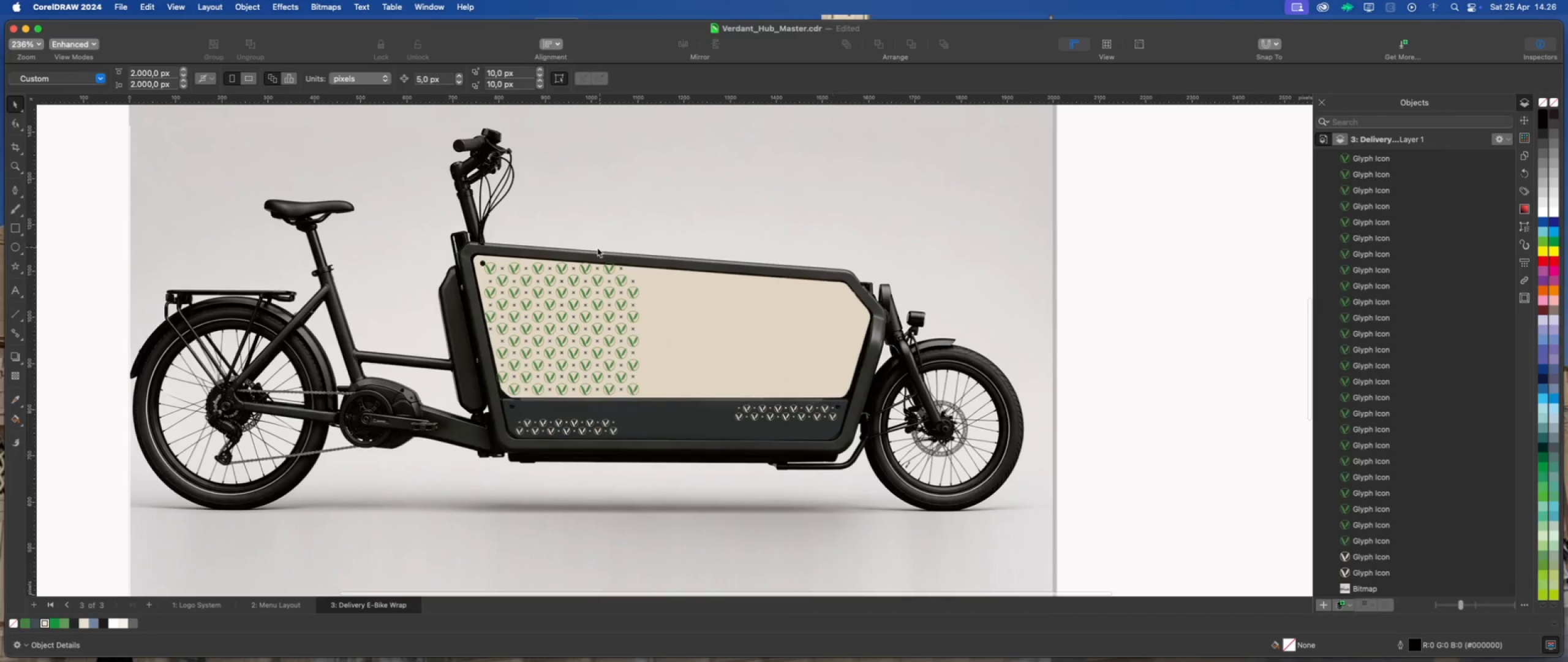 
scroll: coordinate [659, 303], scroll_direction: up, amount: 10.0
 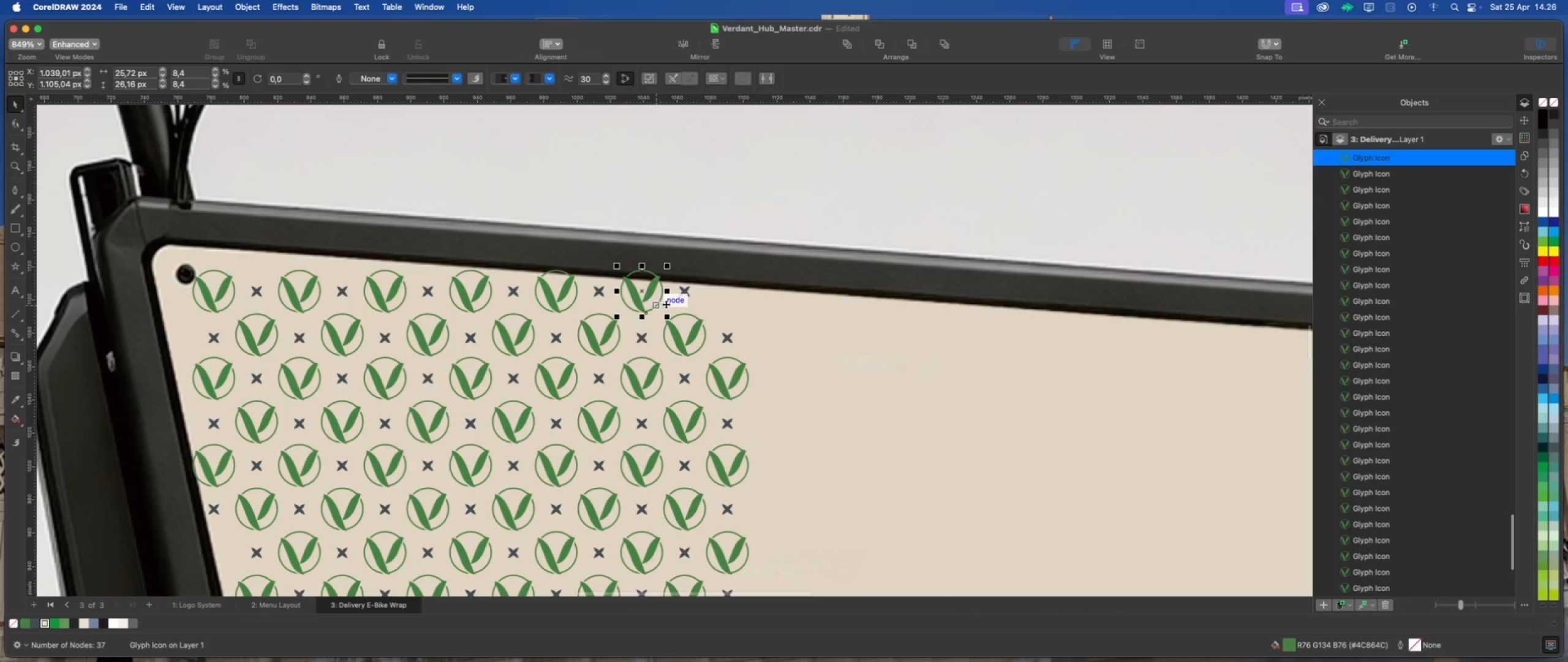 
scroll: coordinate [649, 306], scroll_direction: down, amount: 1.0
 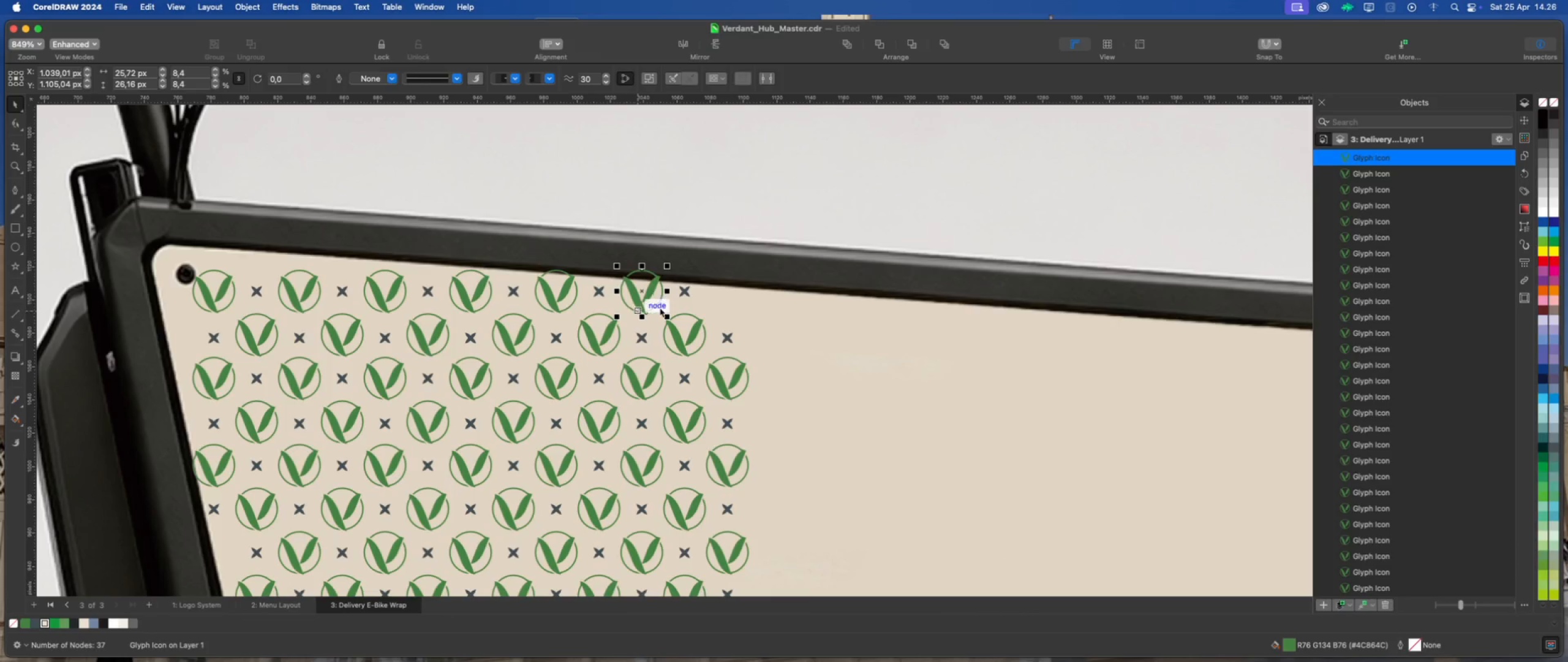 
key(Delete)
 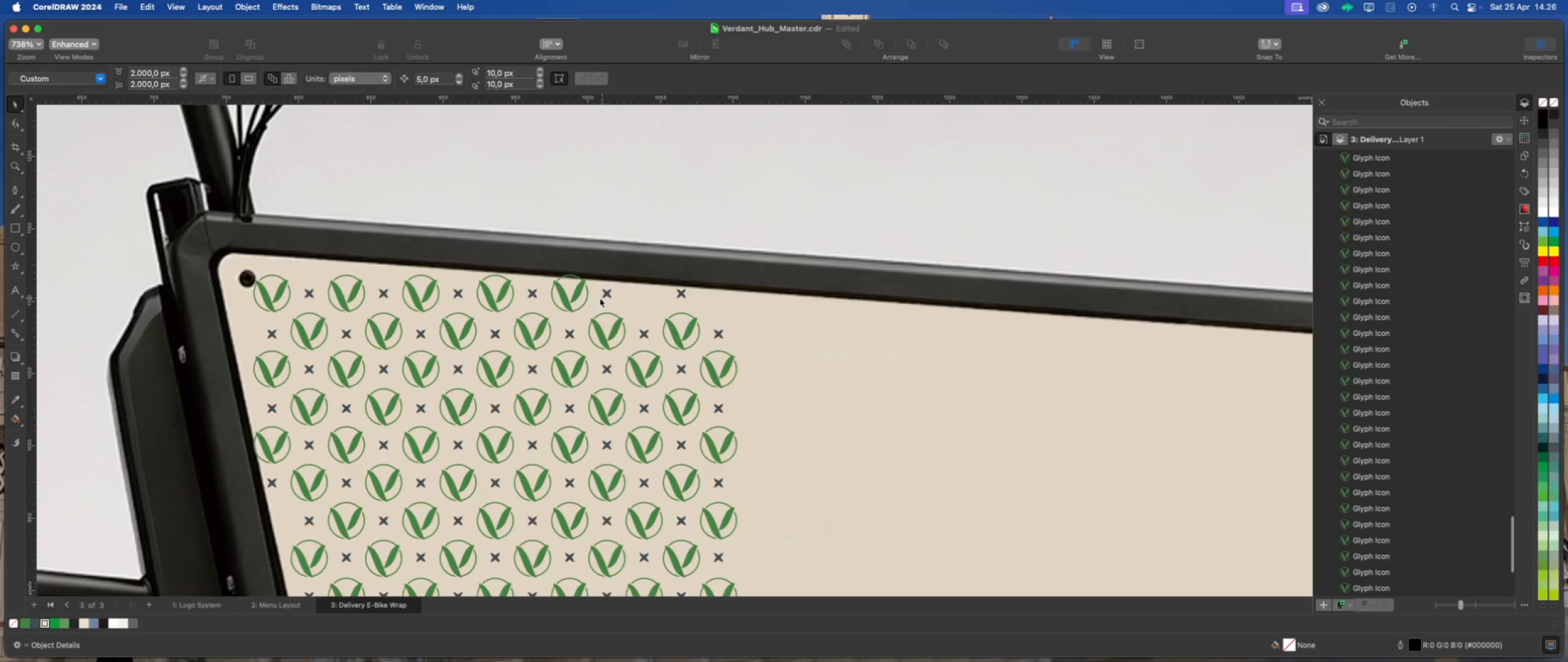 
left_click([579, 289])
 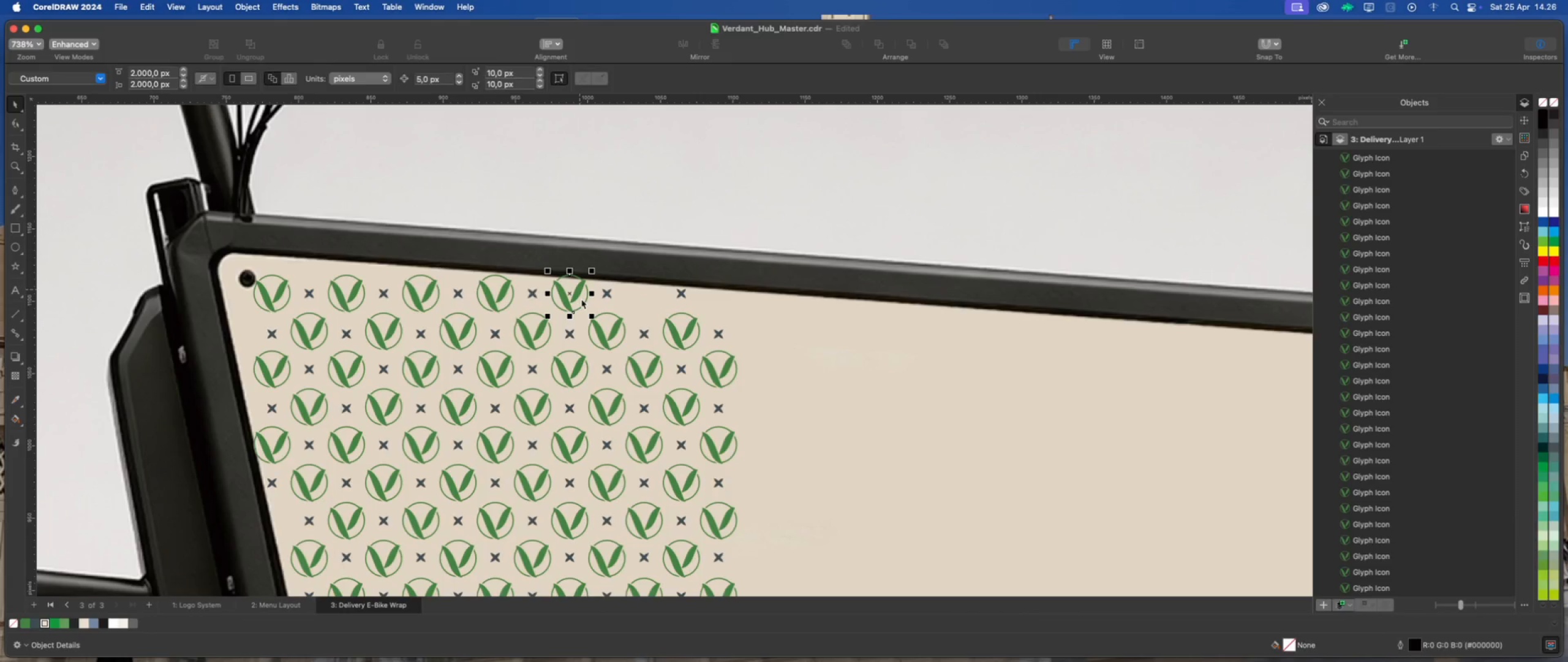 
key(Delete)
 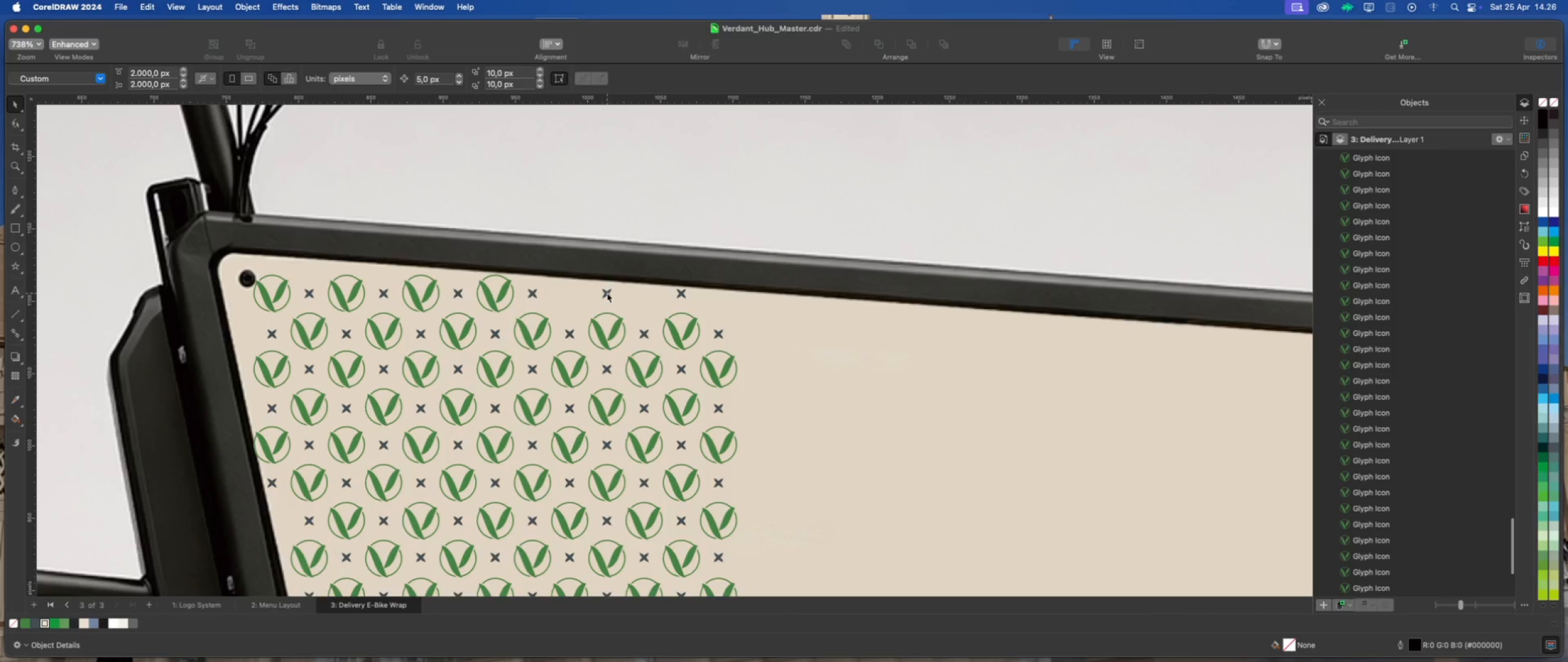 
left_click([607, 293])
 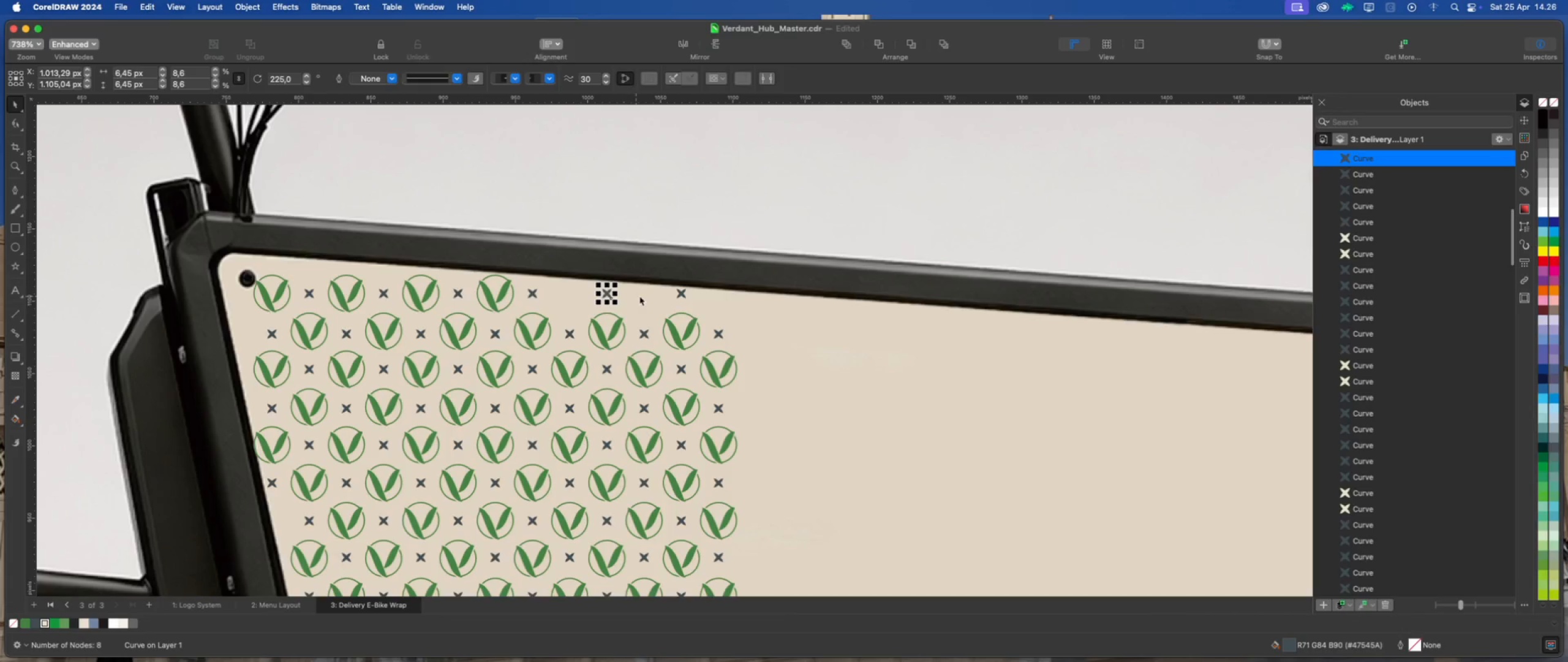 
key(Delete)
 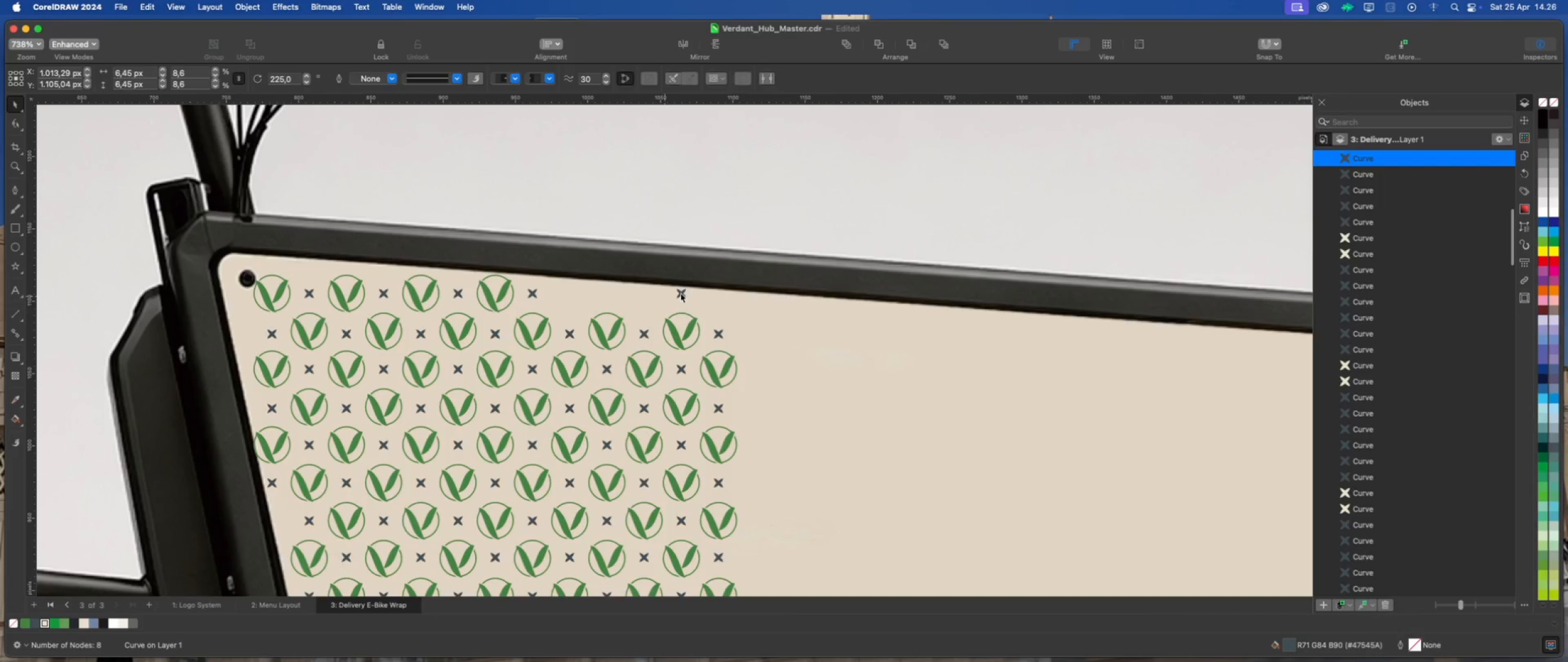 
left_click([681, 292])
 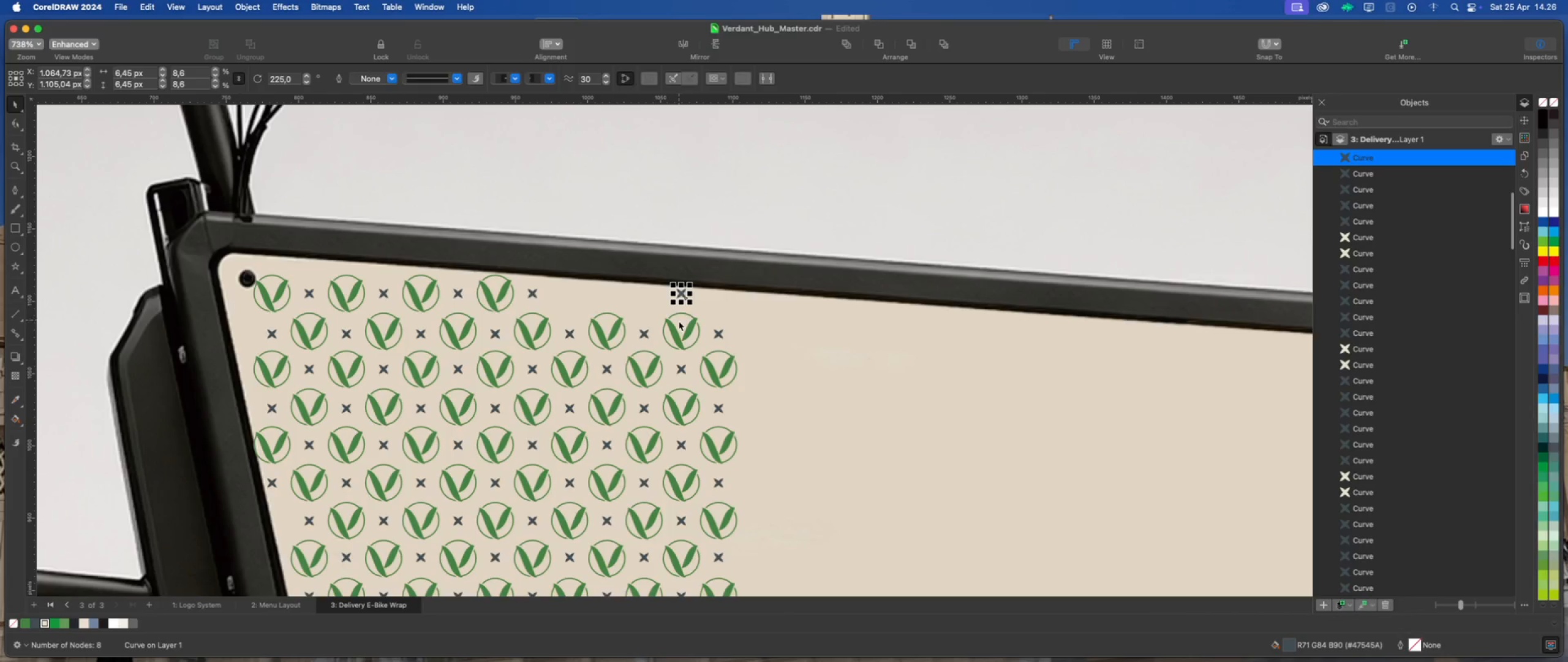 
key(Delete)
 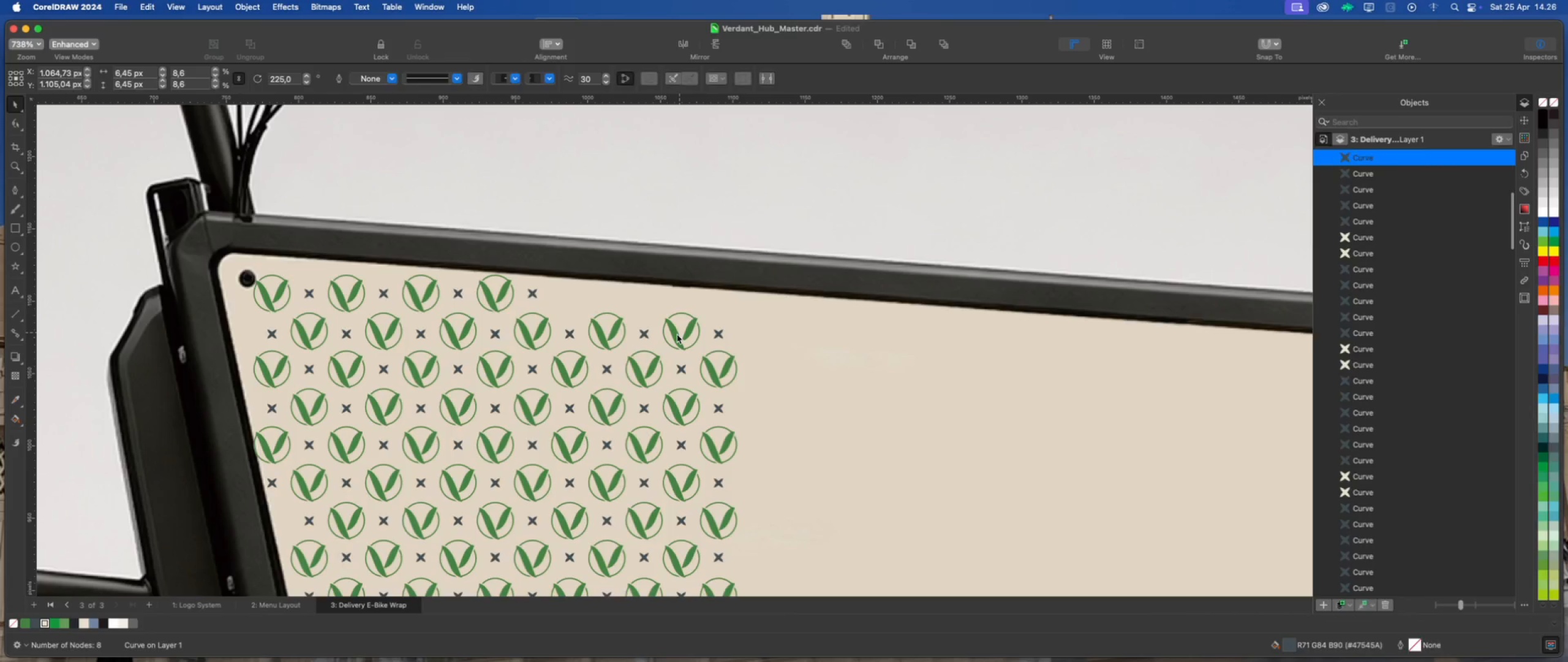 
left_click([677, 334])
 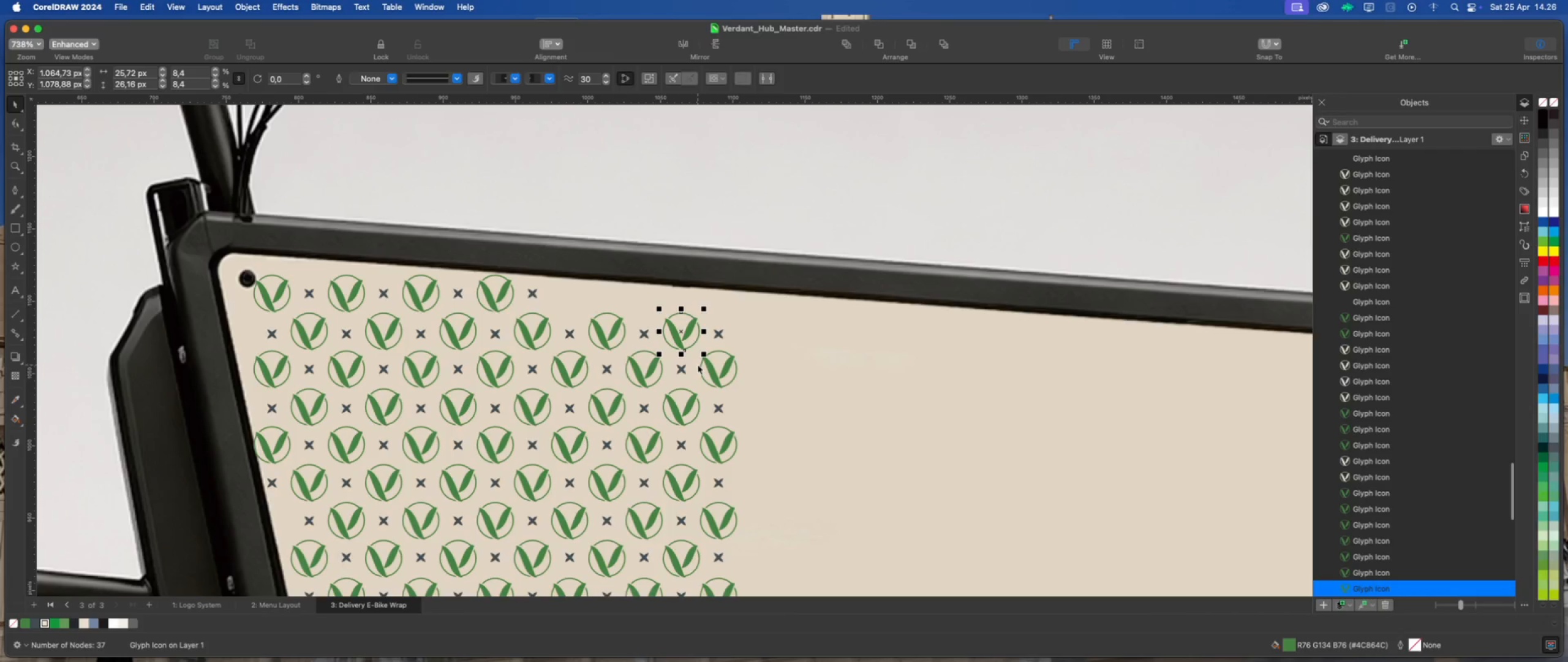 
key(Delete)
 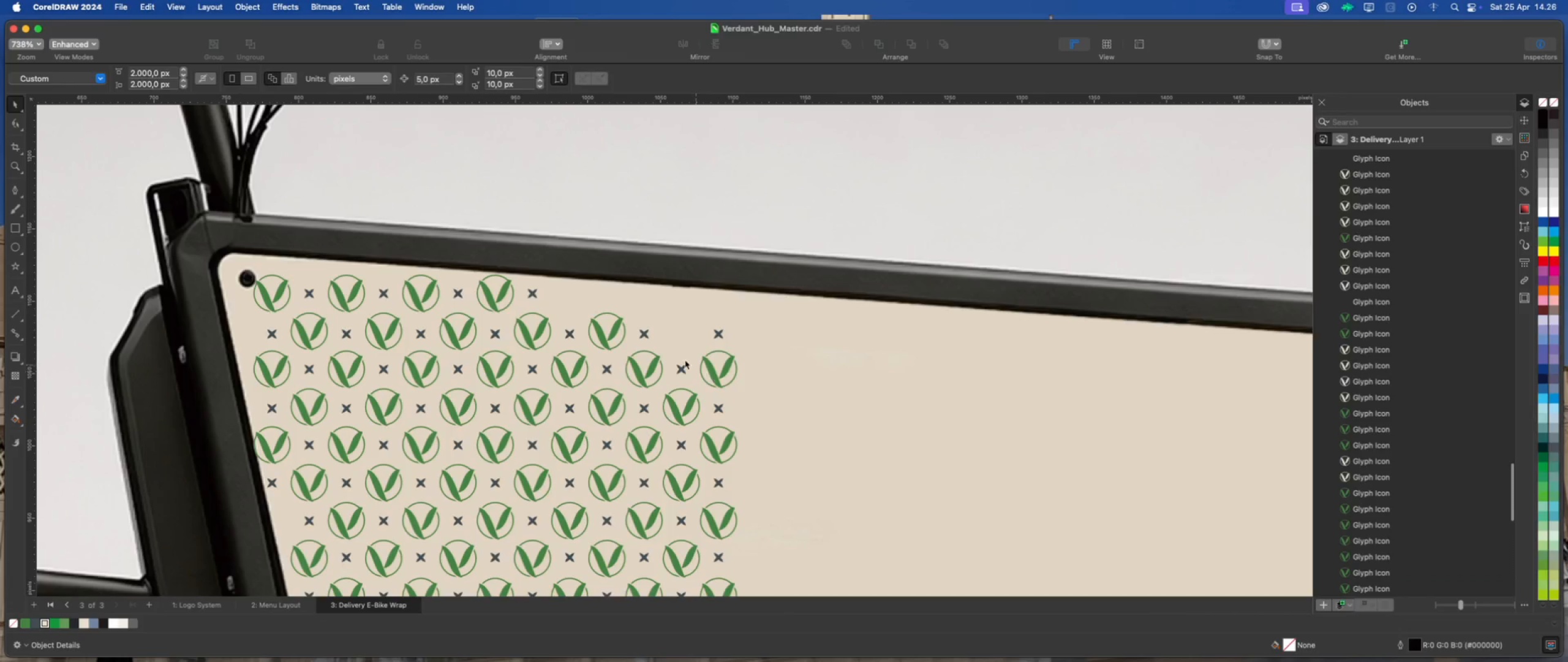 
scroll: coordinate [611, 337], scroll_direction: down, amount: 10.0
 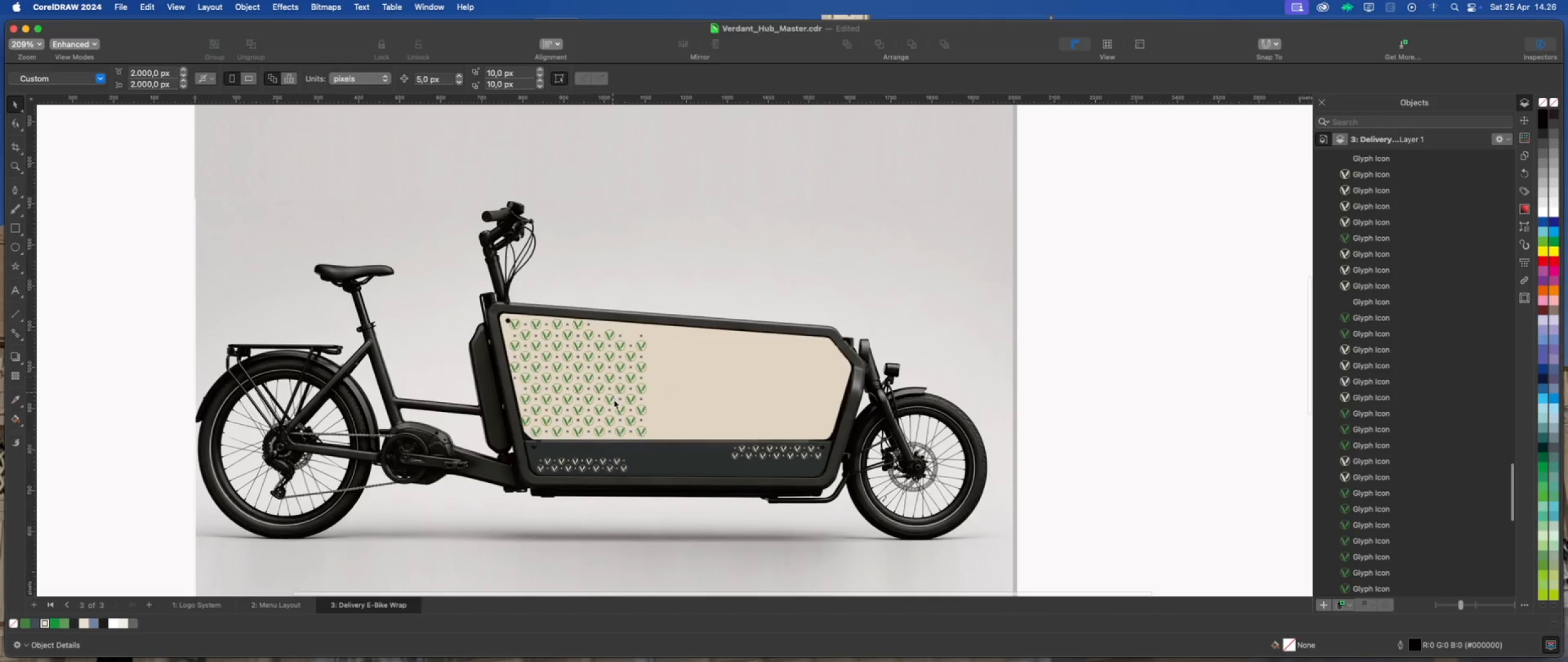 
scroll: coordinate [652, 349], scroll_direction: up, amount: 5.0
 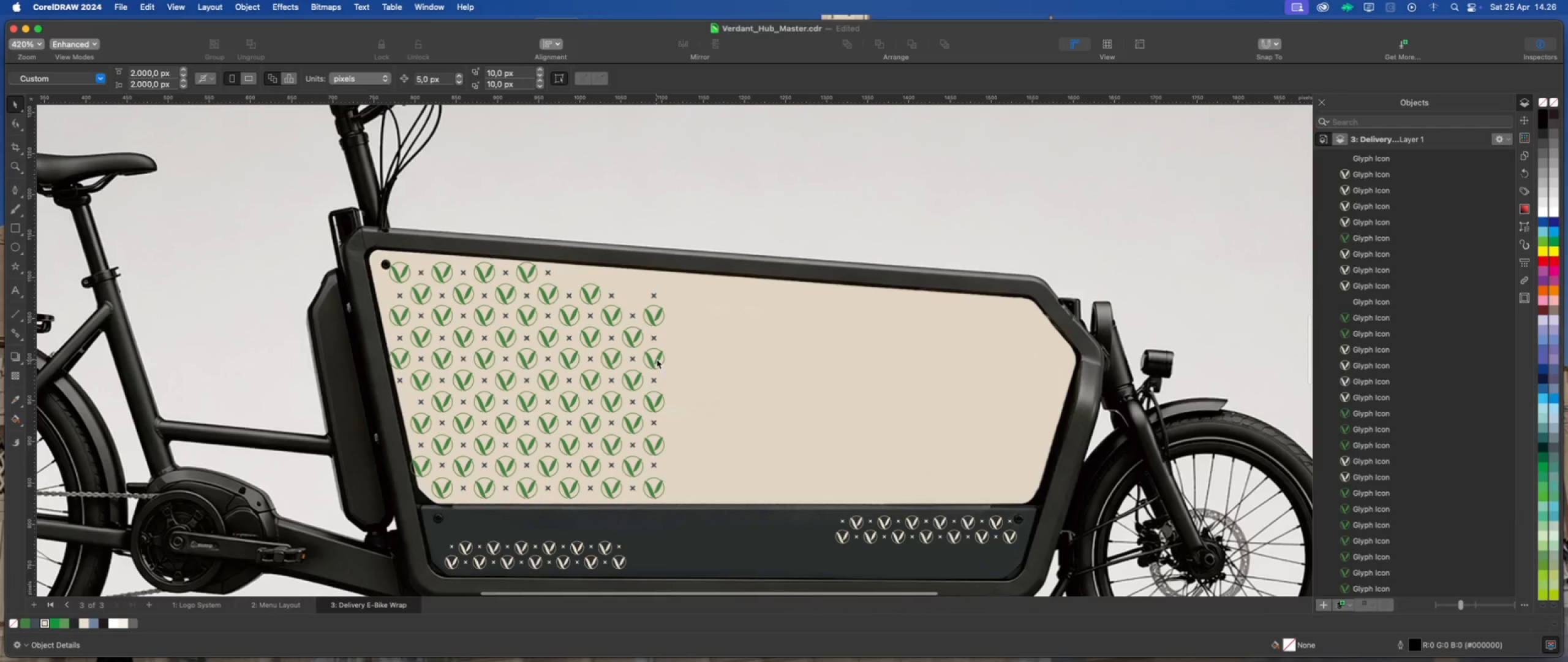 
left_click([654, 361])
 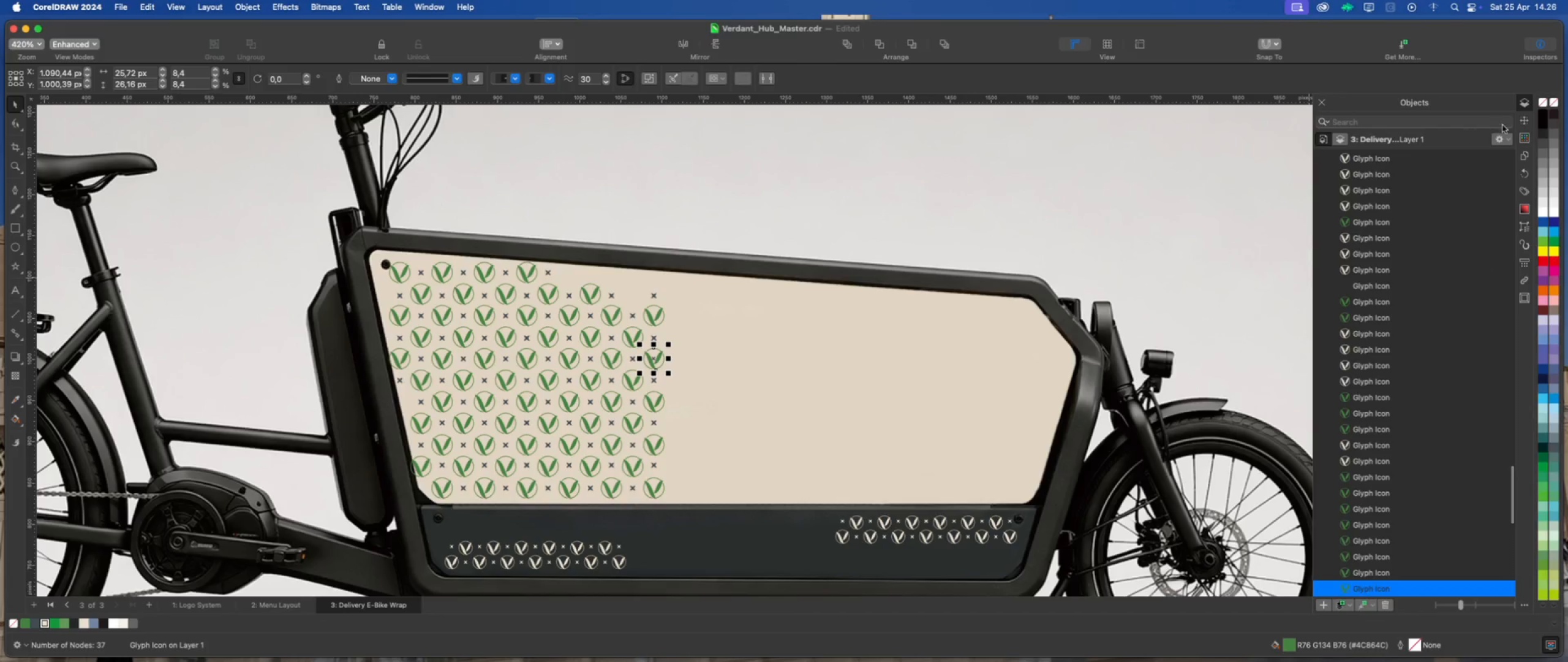 
left_click([1525, 119])
 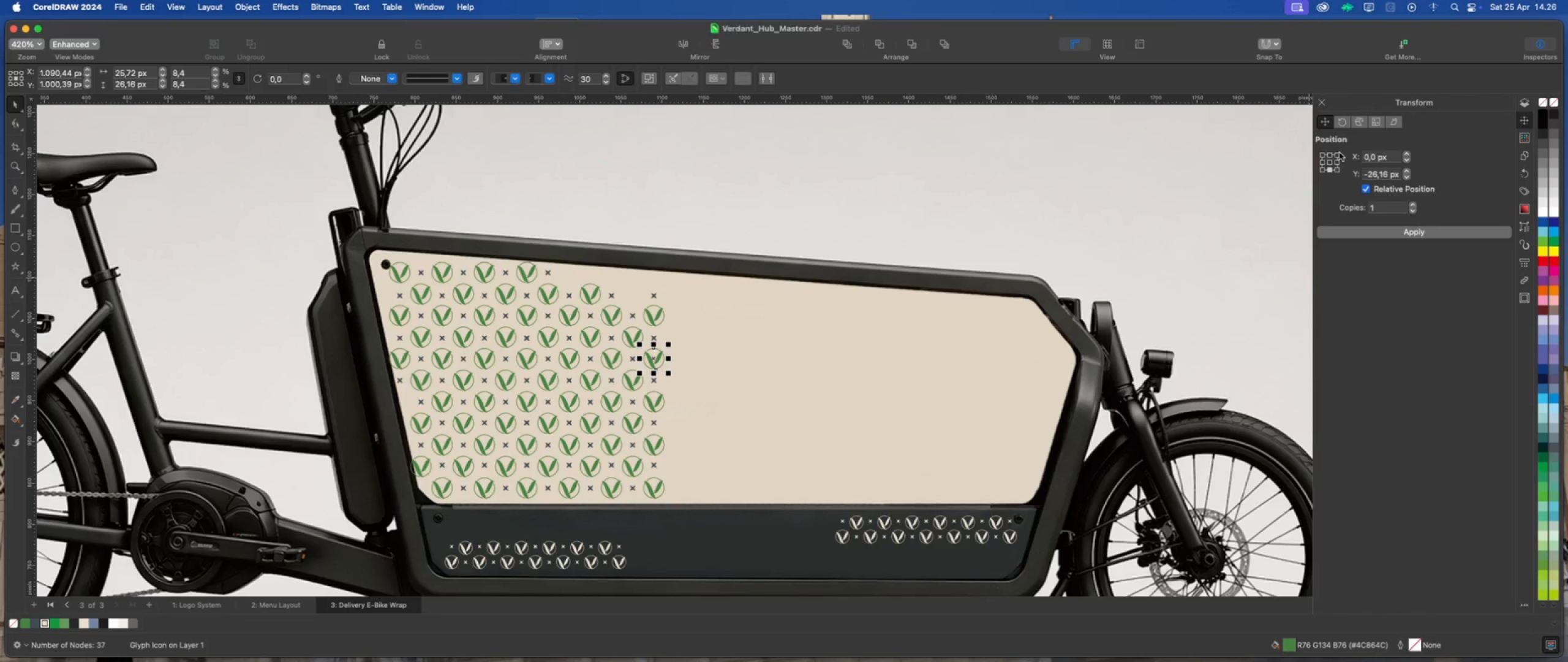 
left_click([1338, 154])
 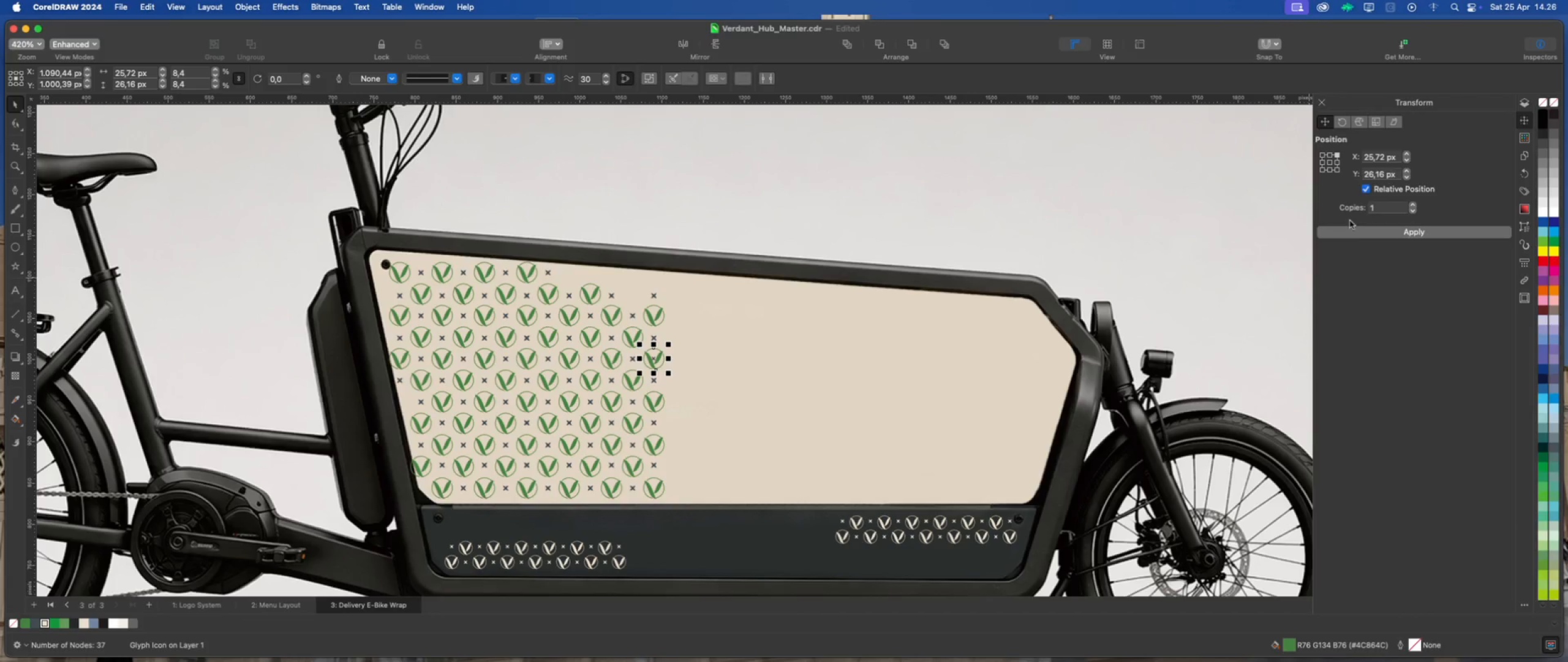 
left_click([1351, 234])
 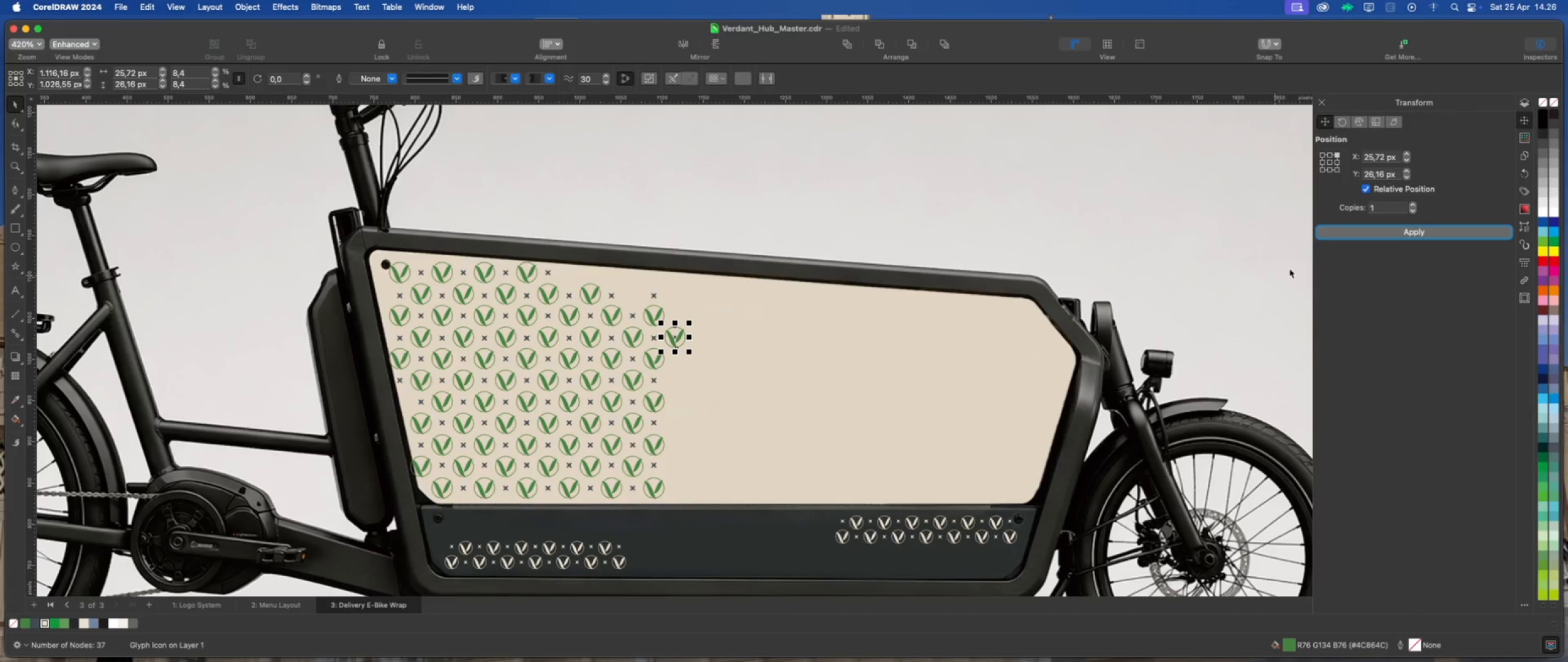 
left_click([1336, 172])
 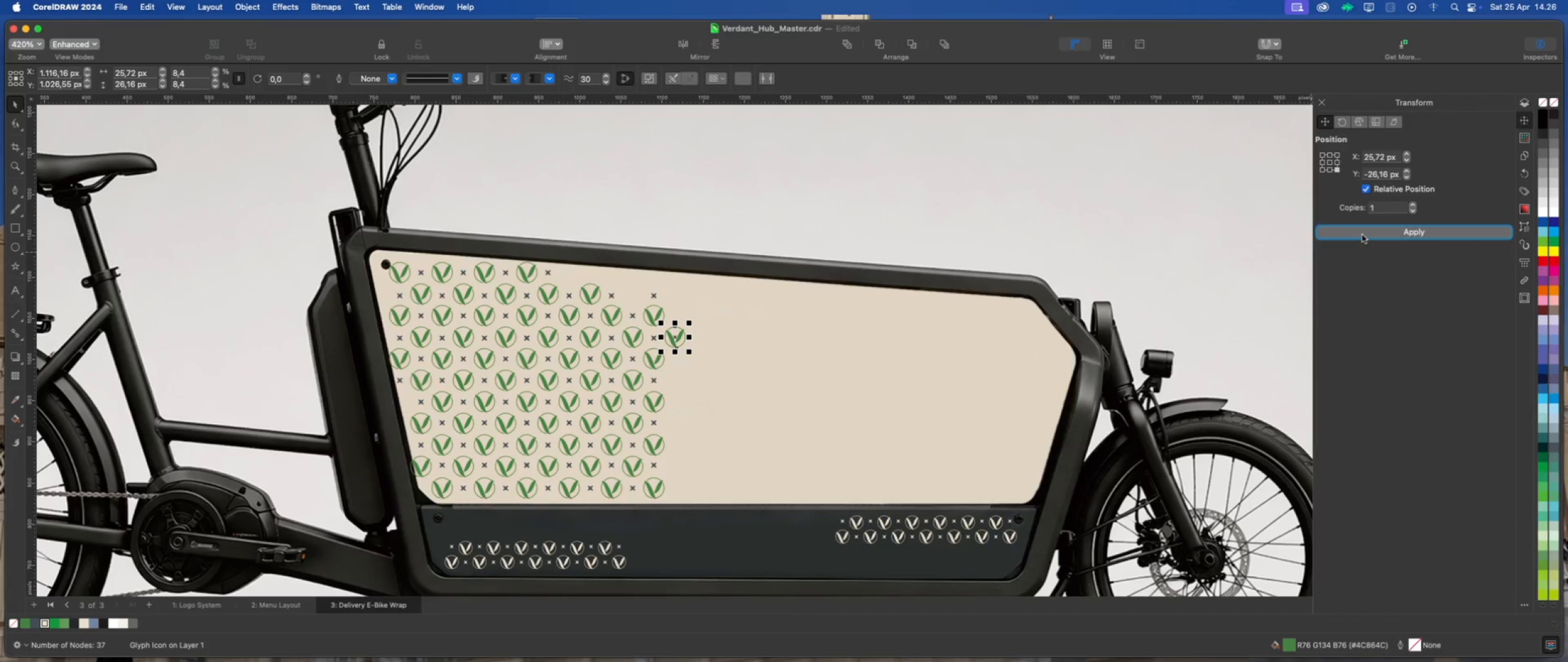 
left_click([1362, 235])
 